 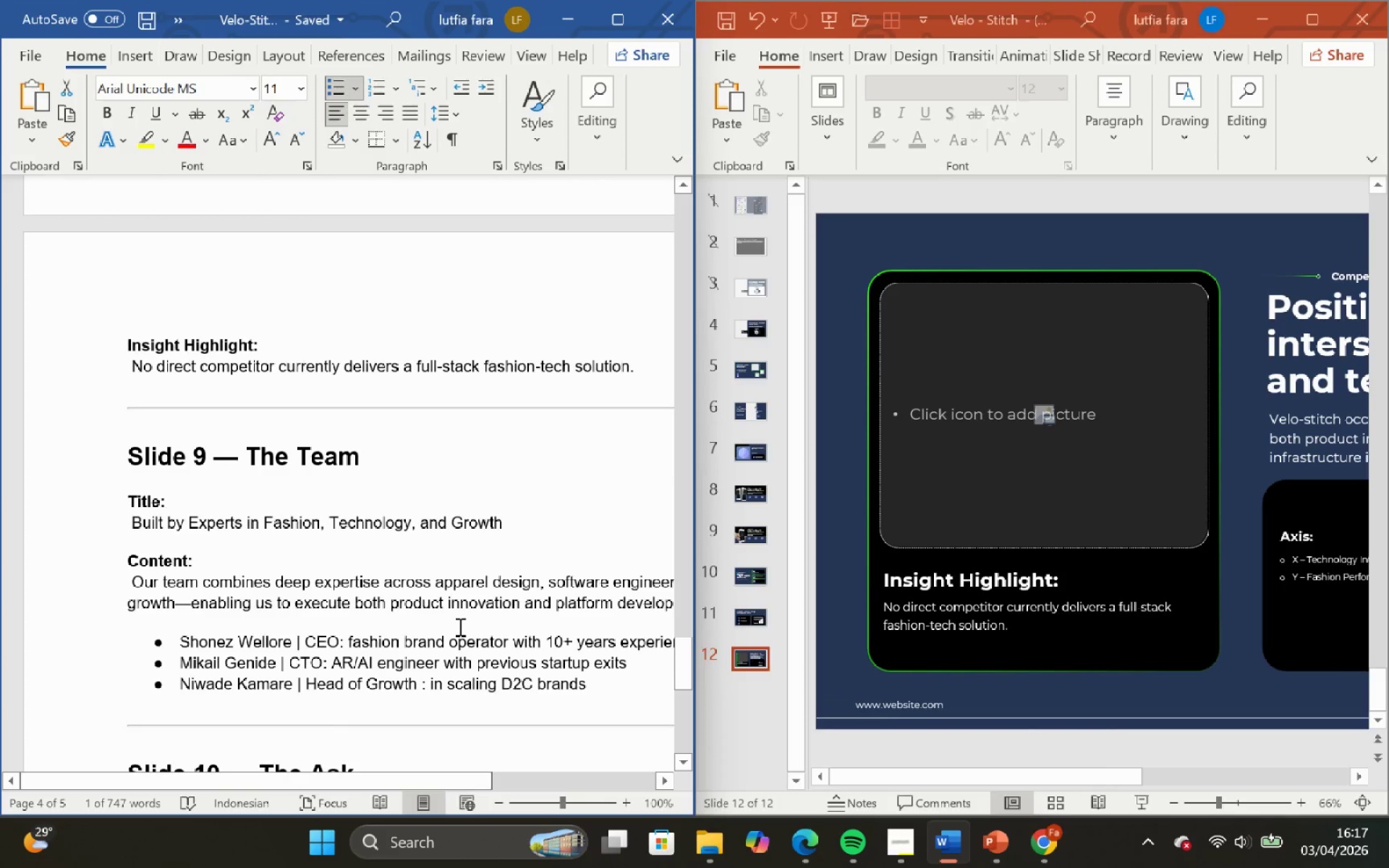 
scroll: coordinate [440, 589], scroll_direction: up, amount: 7.0
 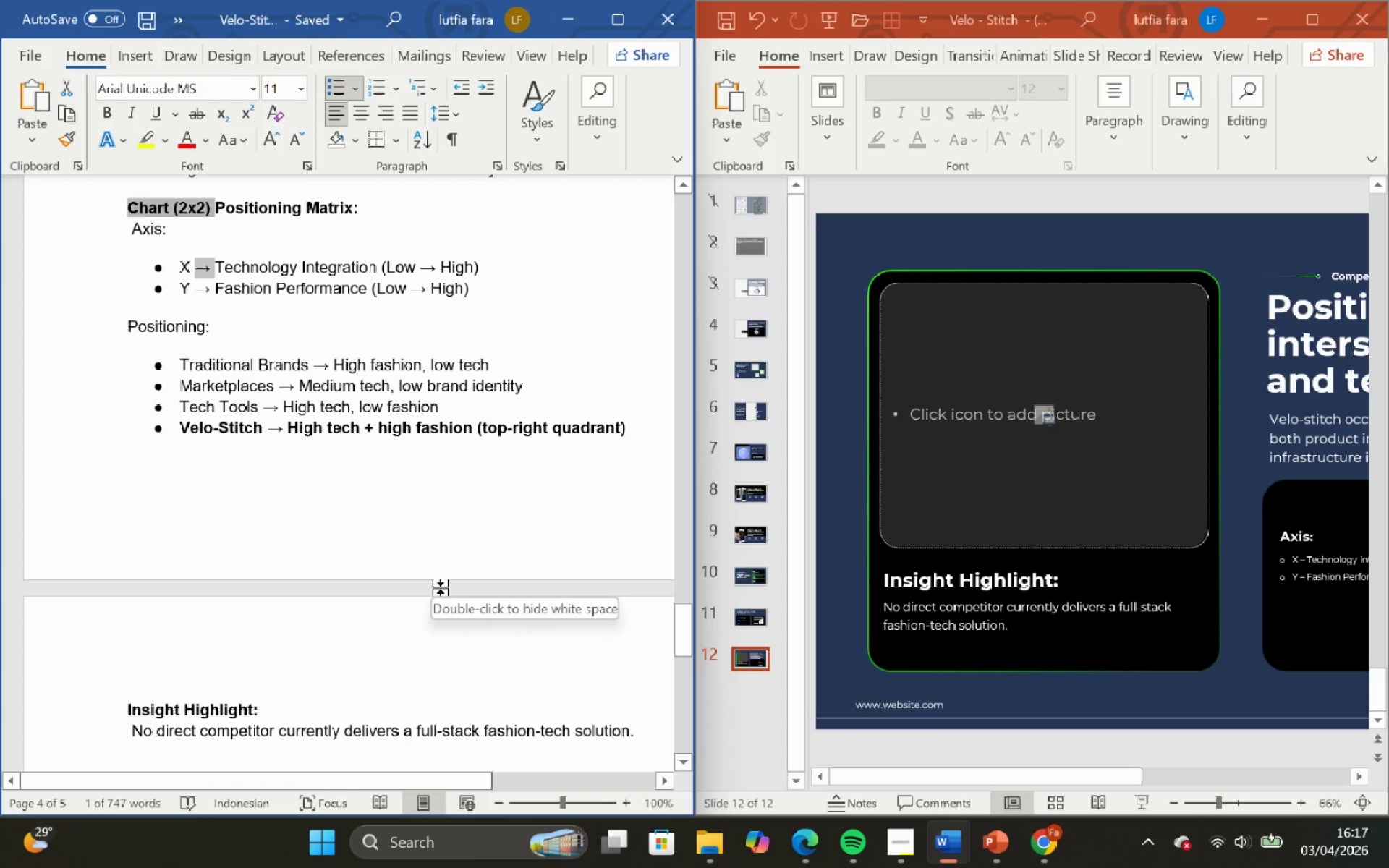 
scroll: coordinate [476, 489], scroll_direction: down, amount: 9.0
 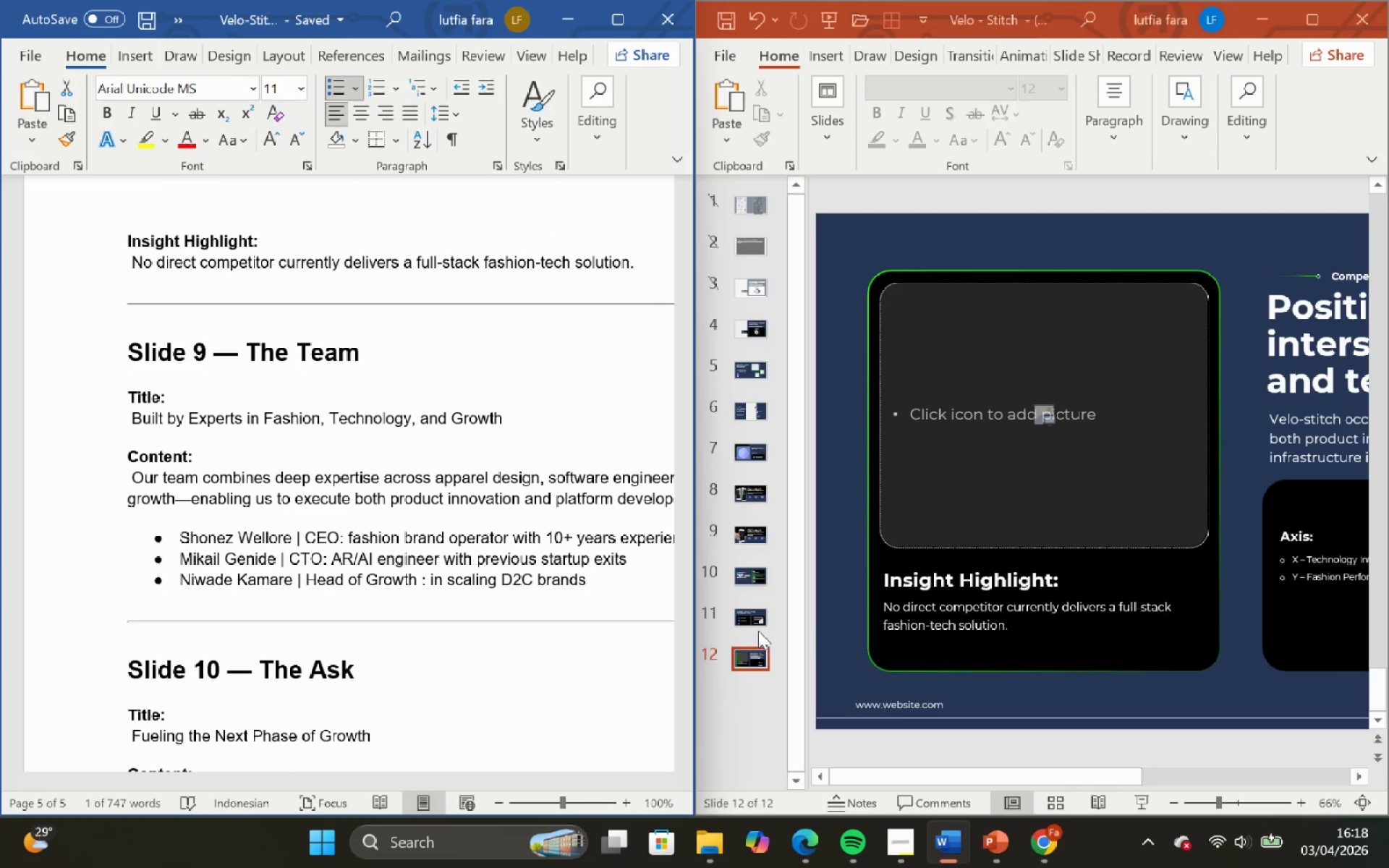 
left_click([747, 619])
 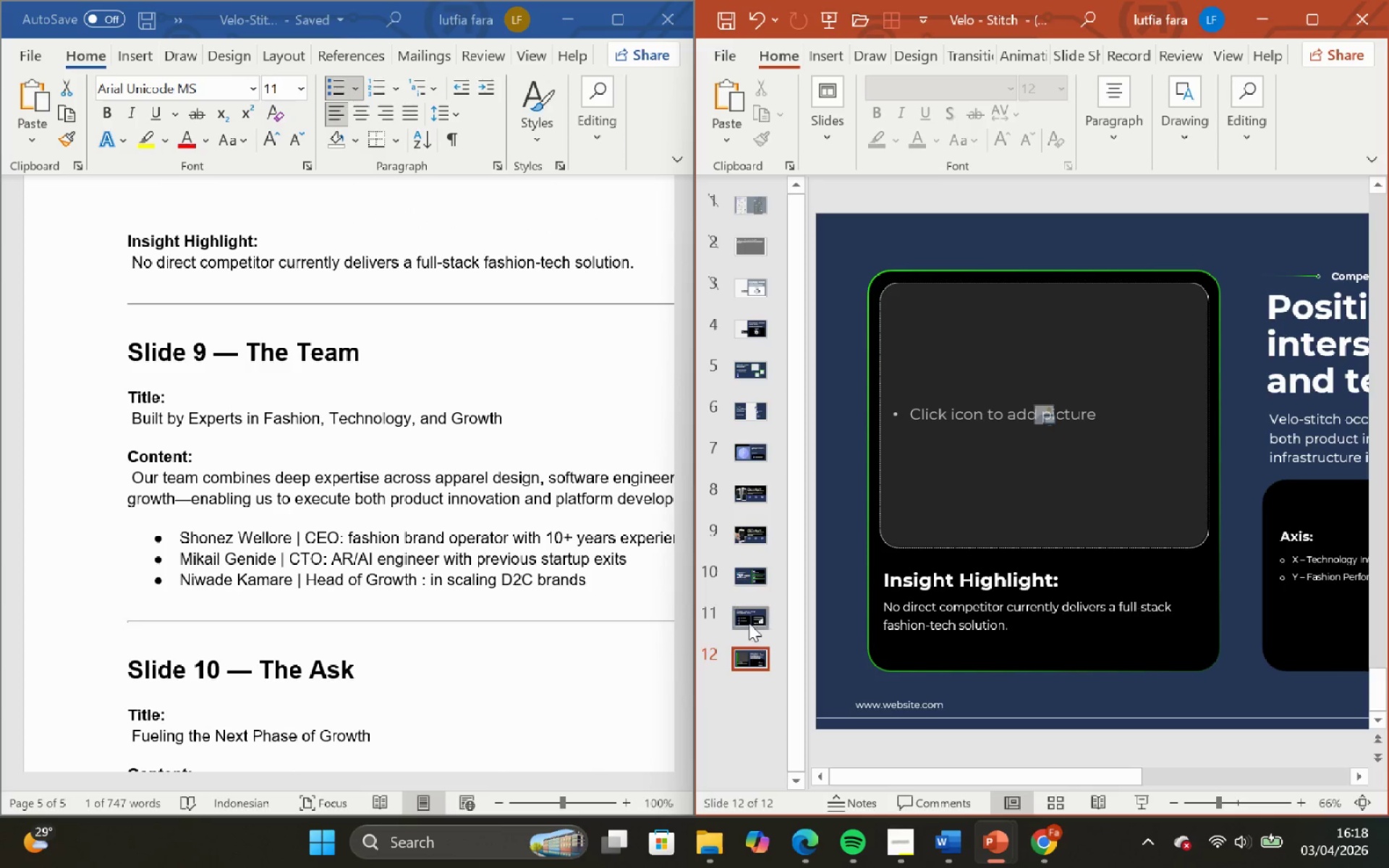 
left_click([748, 617])
 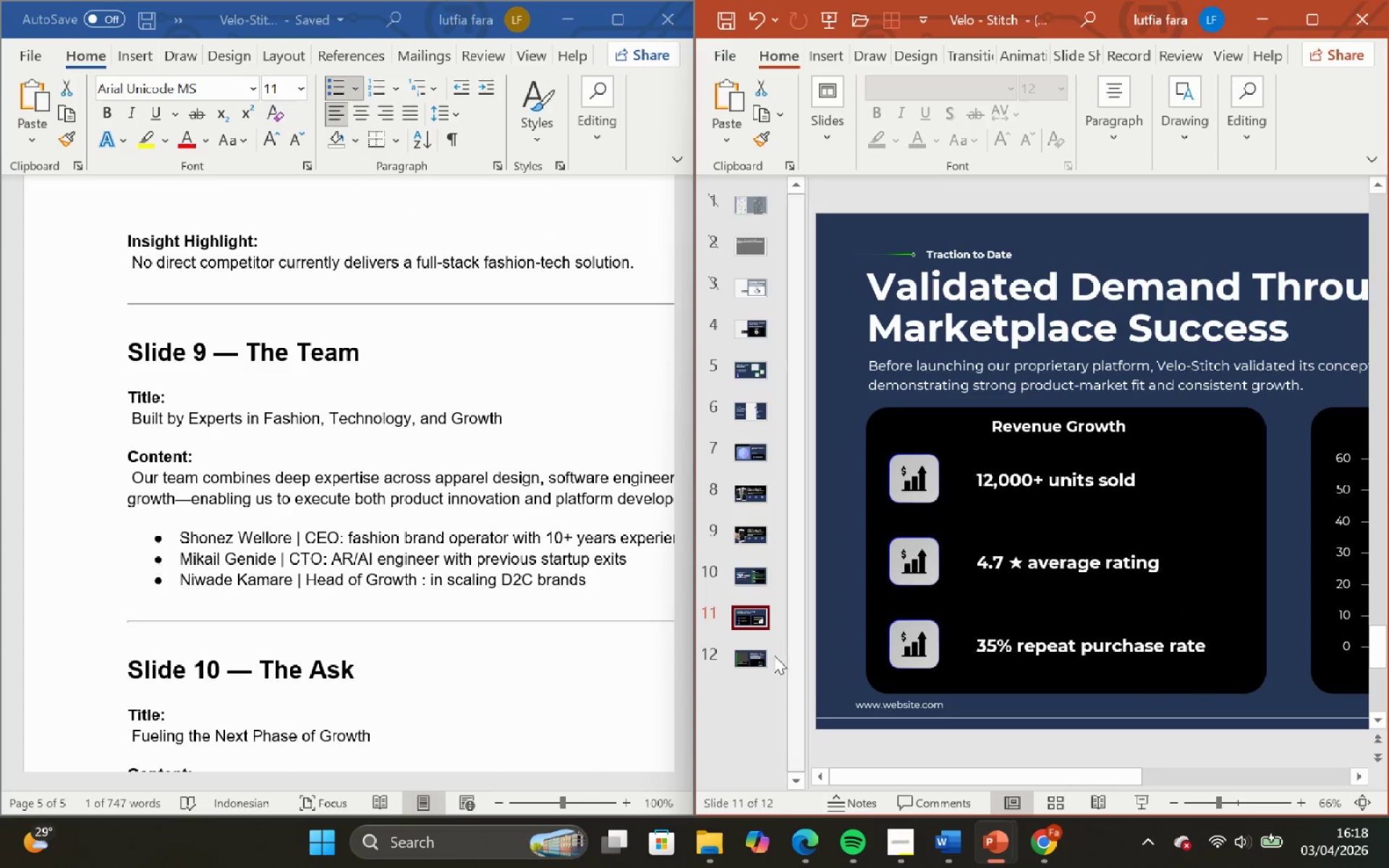 
left_click([757, 655])
 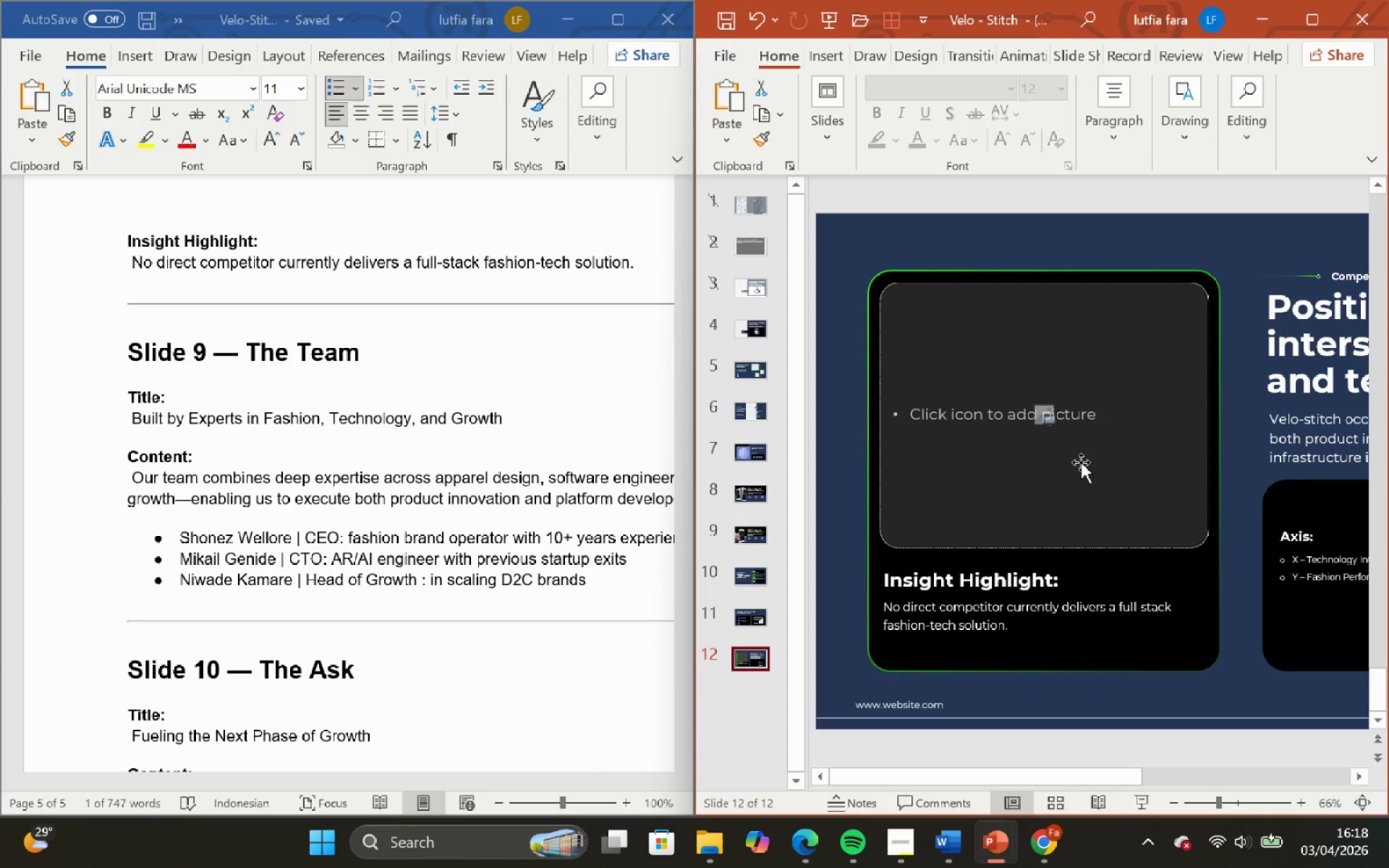 
hold_key(key=ControlLeft, duration=1.16)
hold_key(key=ShiftLeft, duration=1.12)
scroll: coordinate [1081, 462], scroll_direction: down, amount: 2.0
 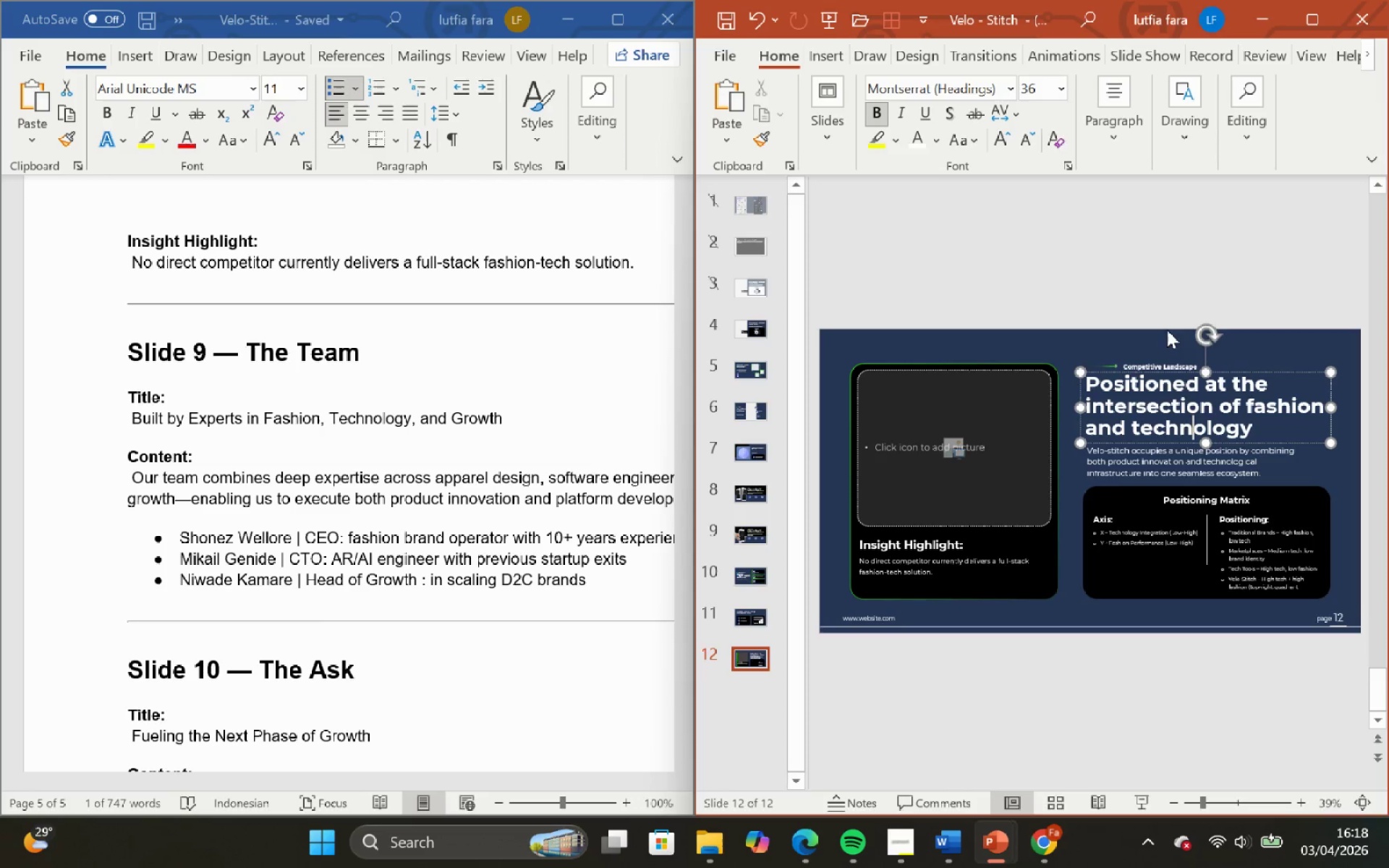 
left_click([1171, 365])
 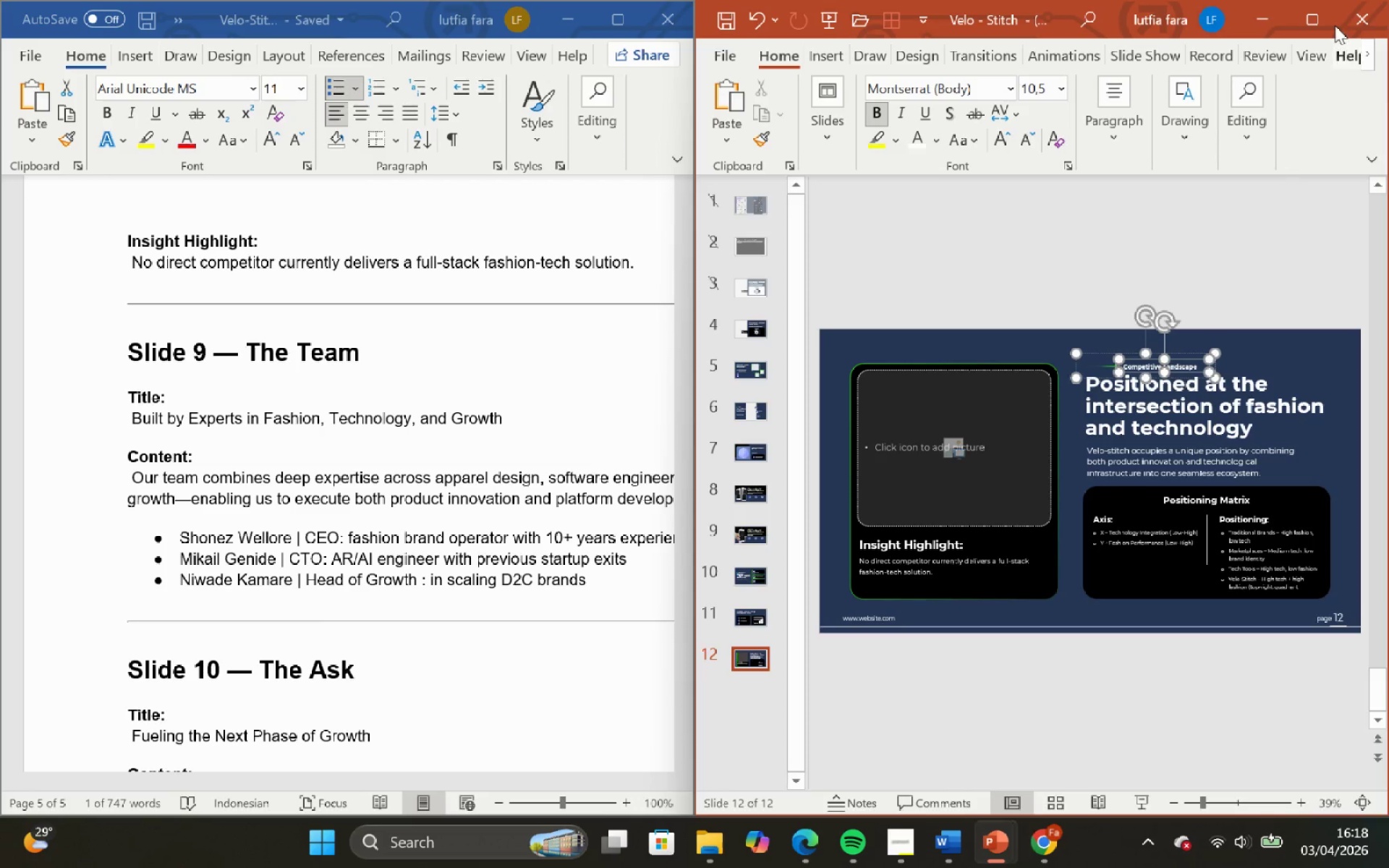 
left_click([1315, 13])
 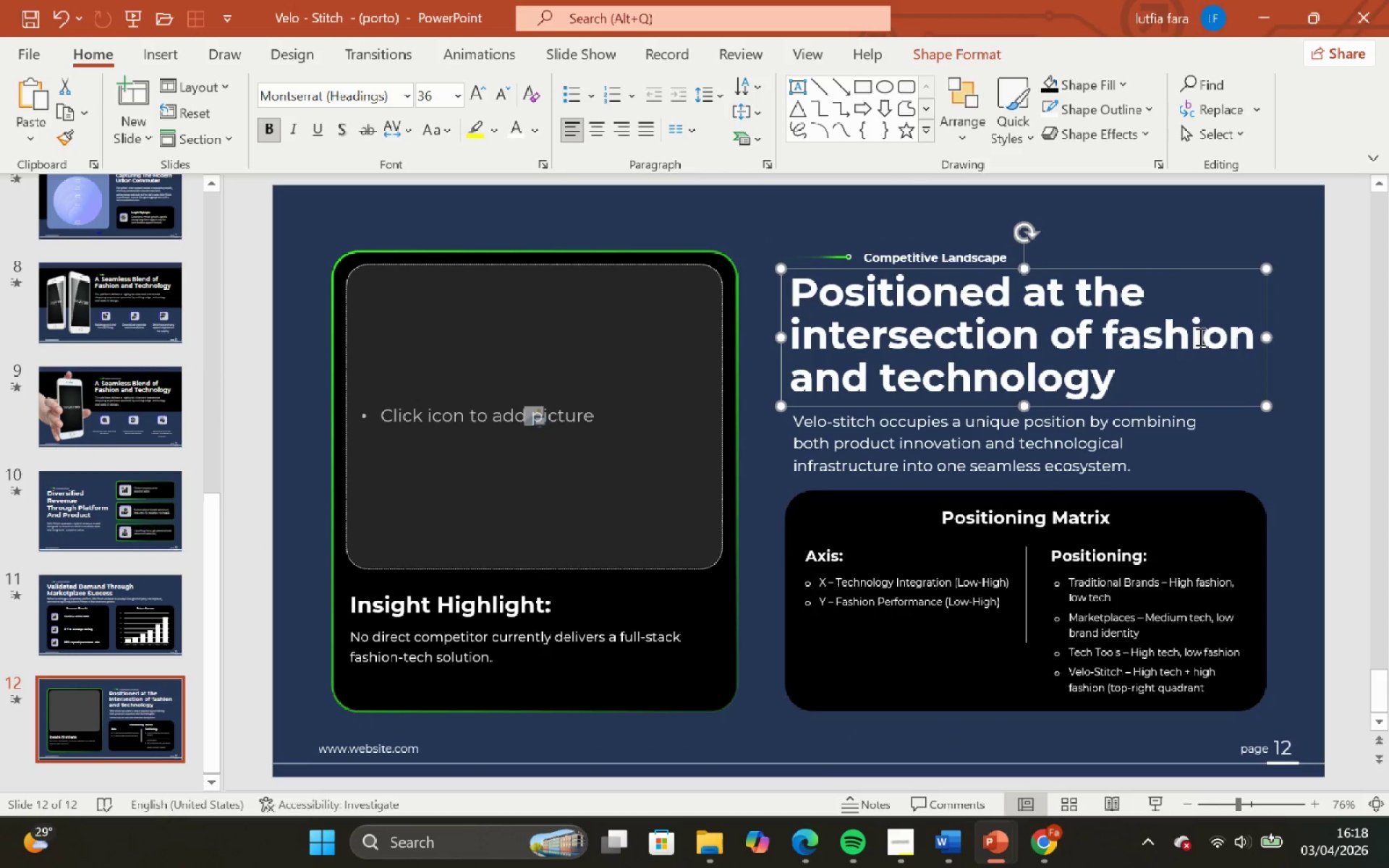 
left_click([1187, 469])
 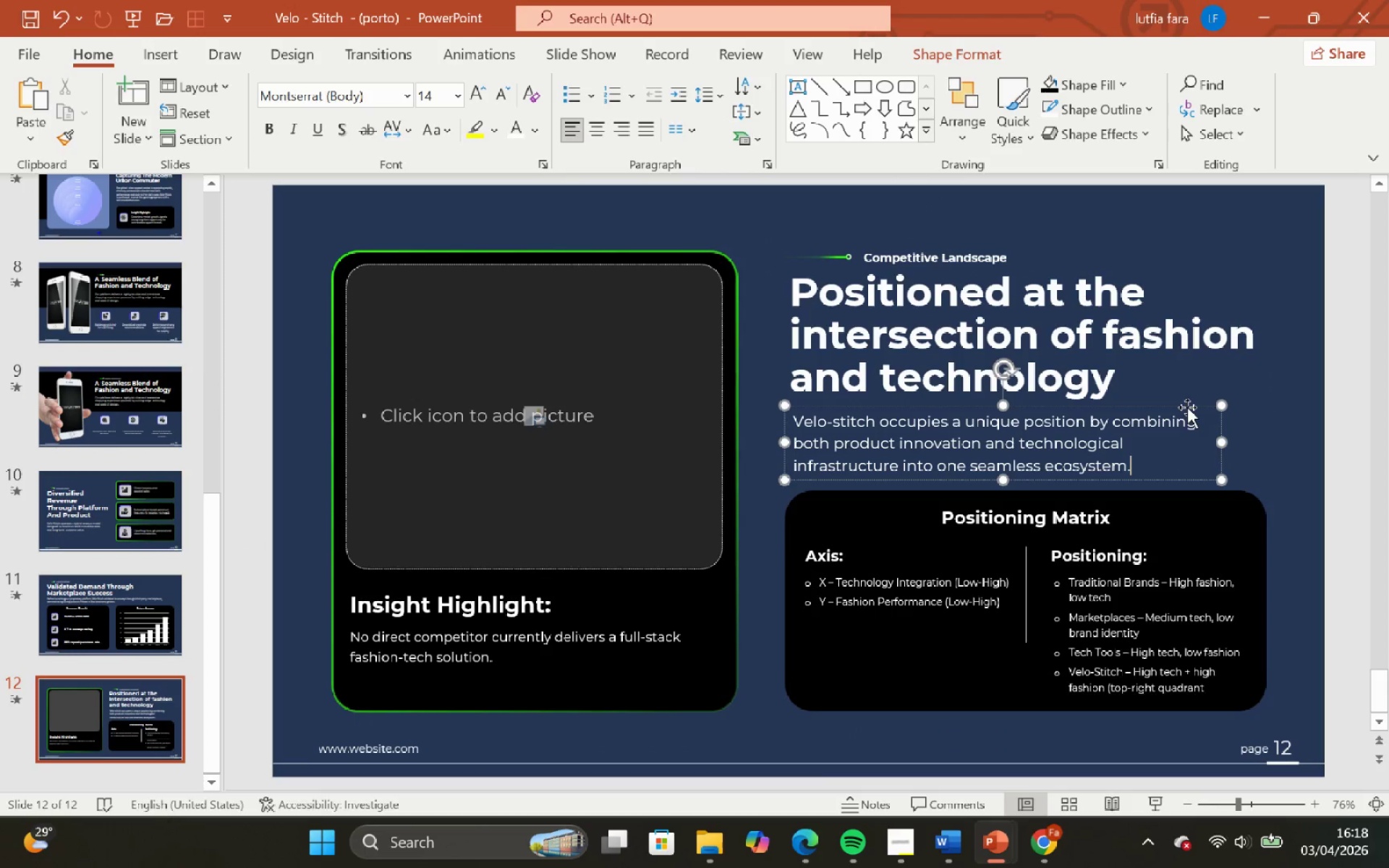 
left_click([1187, 407])
 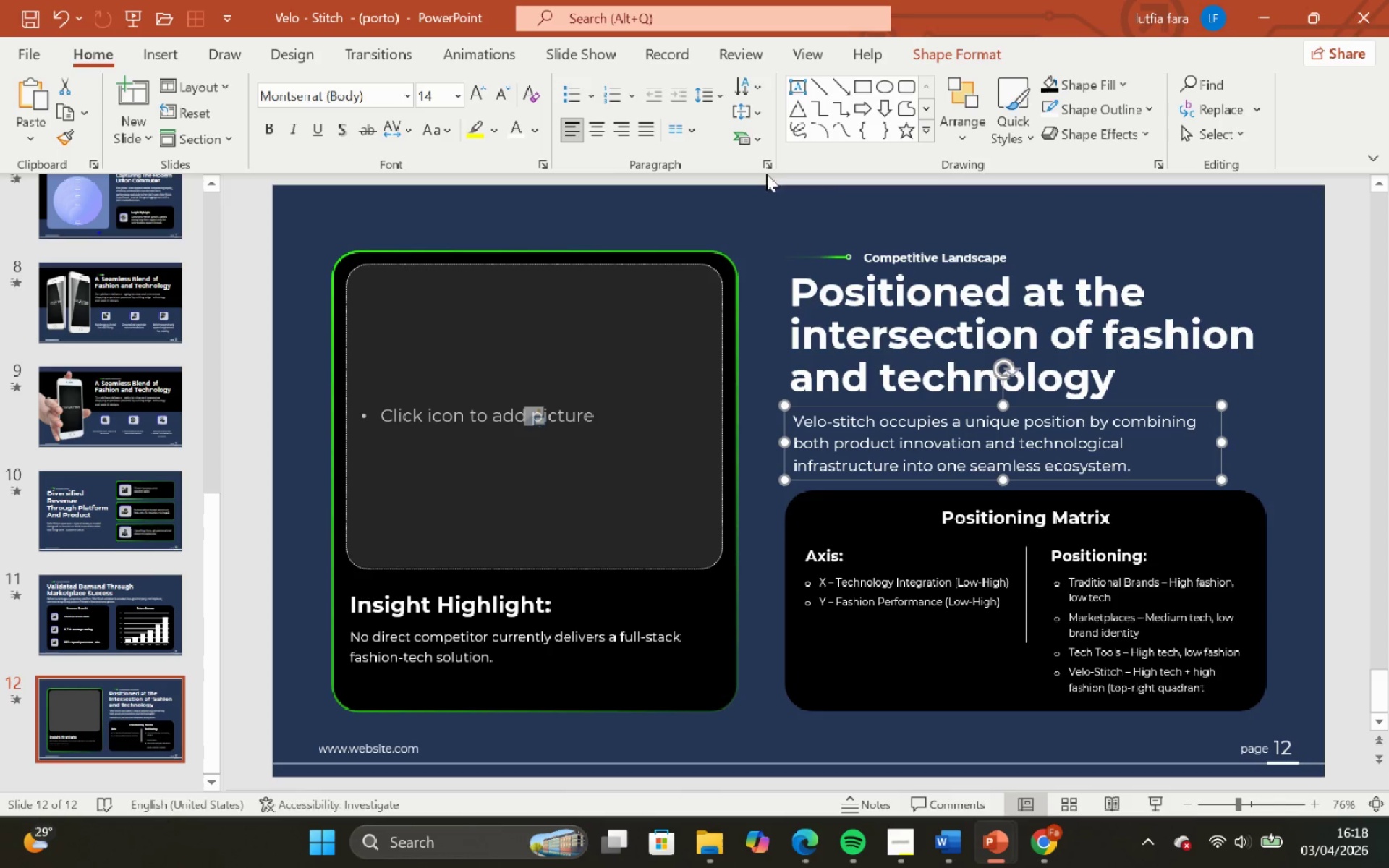 
left_click([776, 166])
 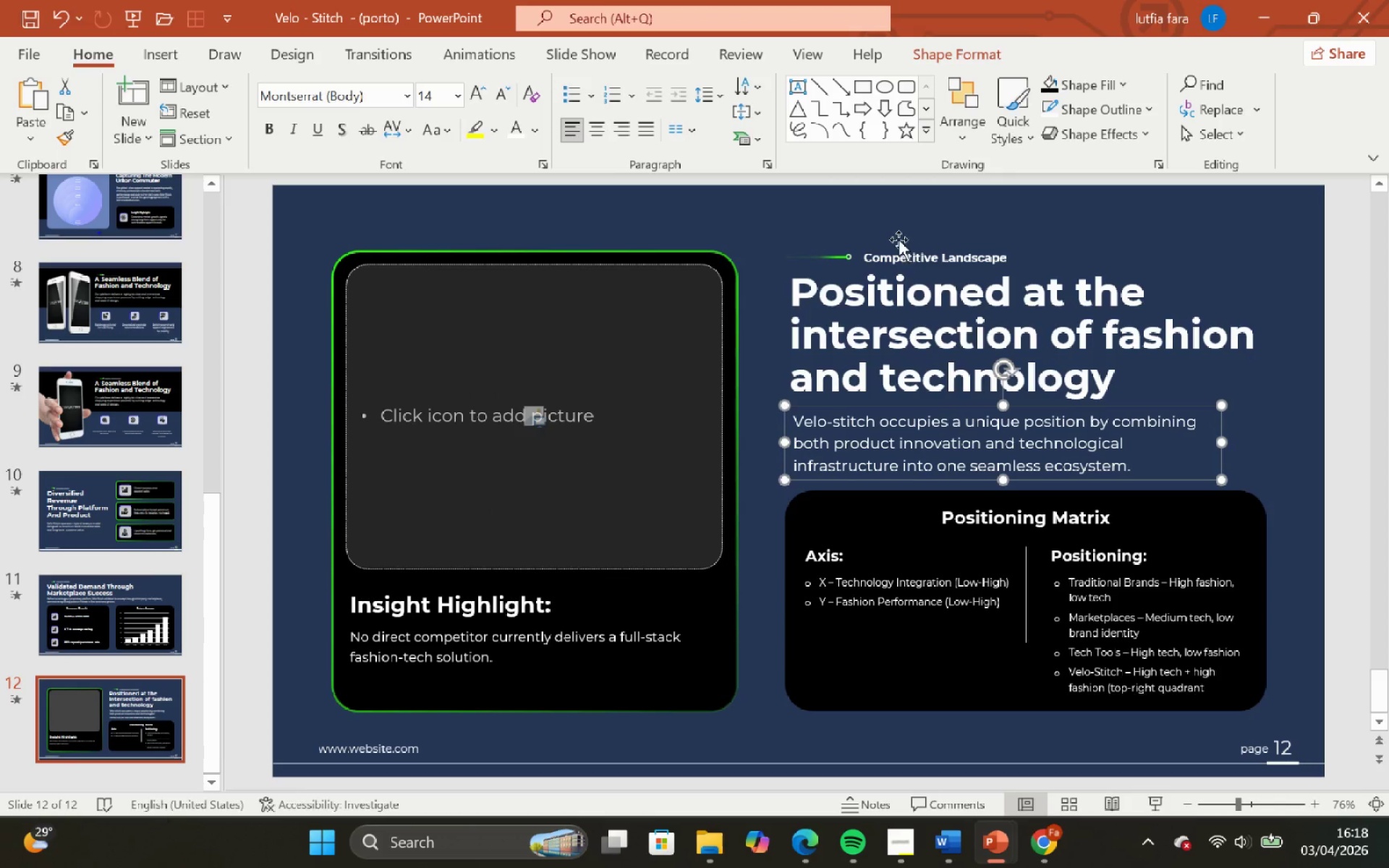 
left_click([857, 191])
 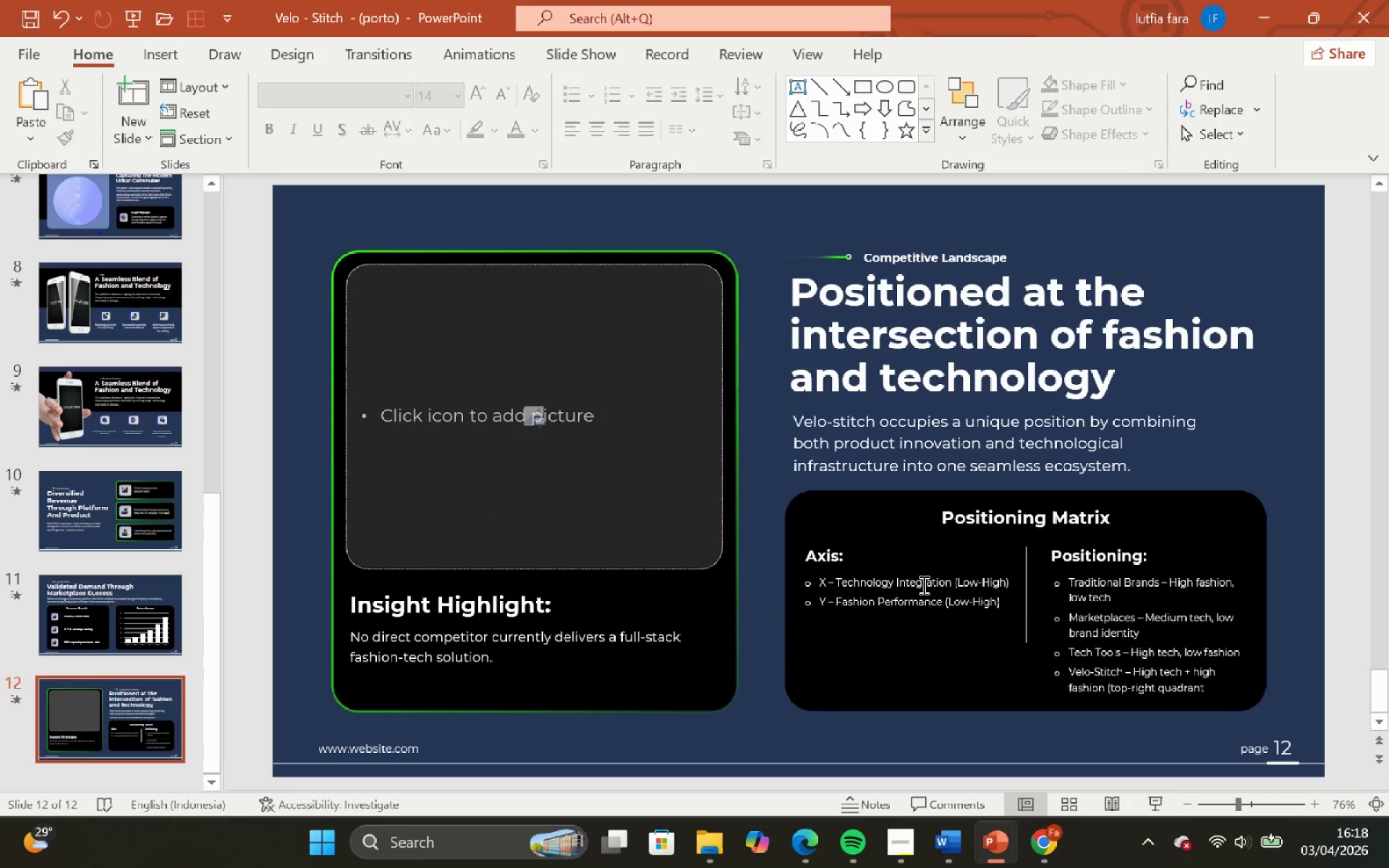 
left_click([922, 584])
 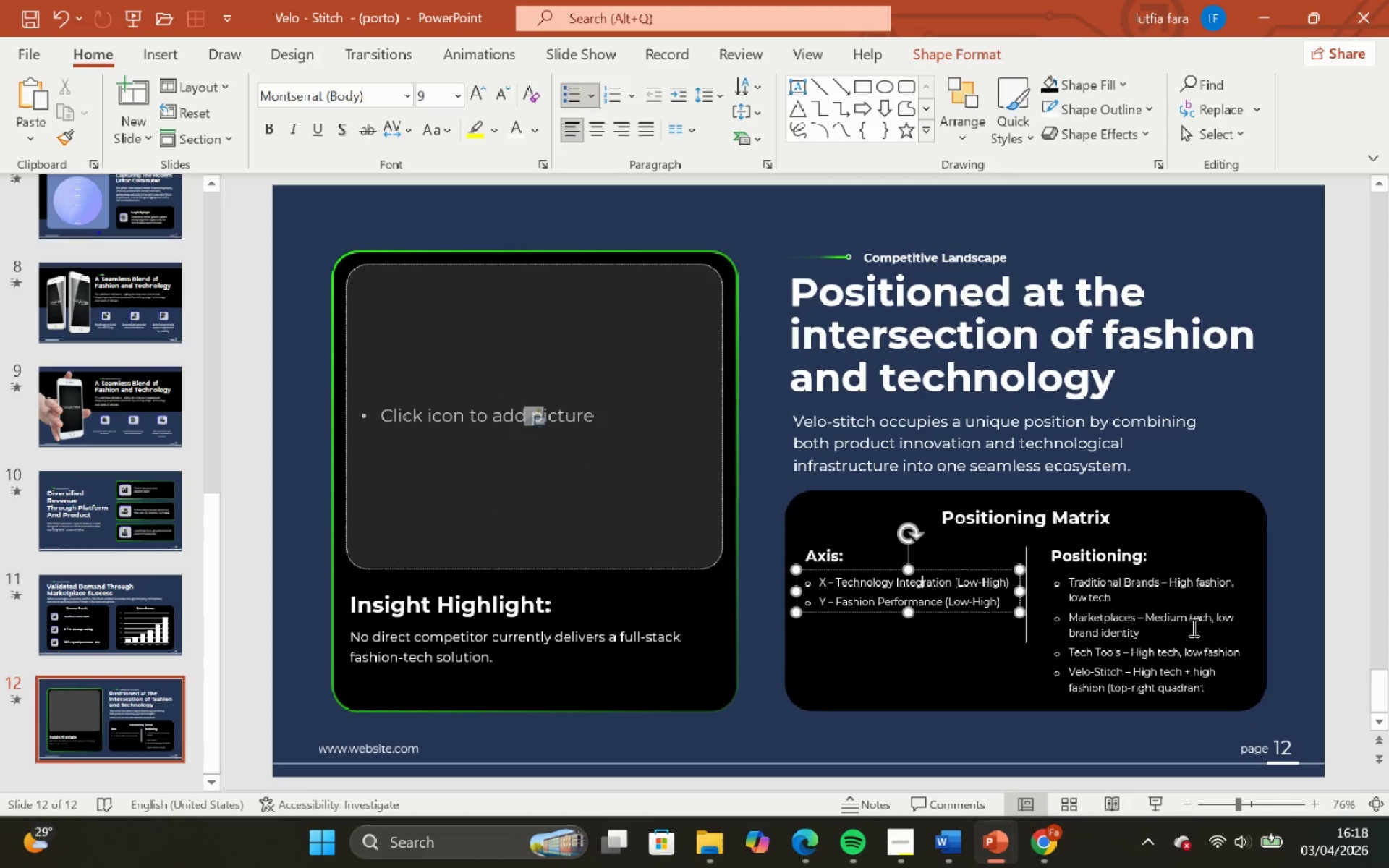 
left_click([1191, 626])
 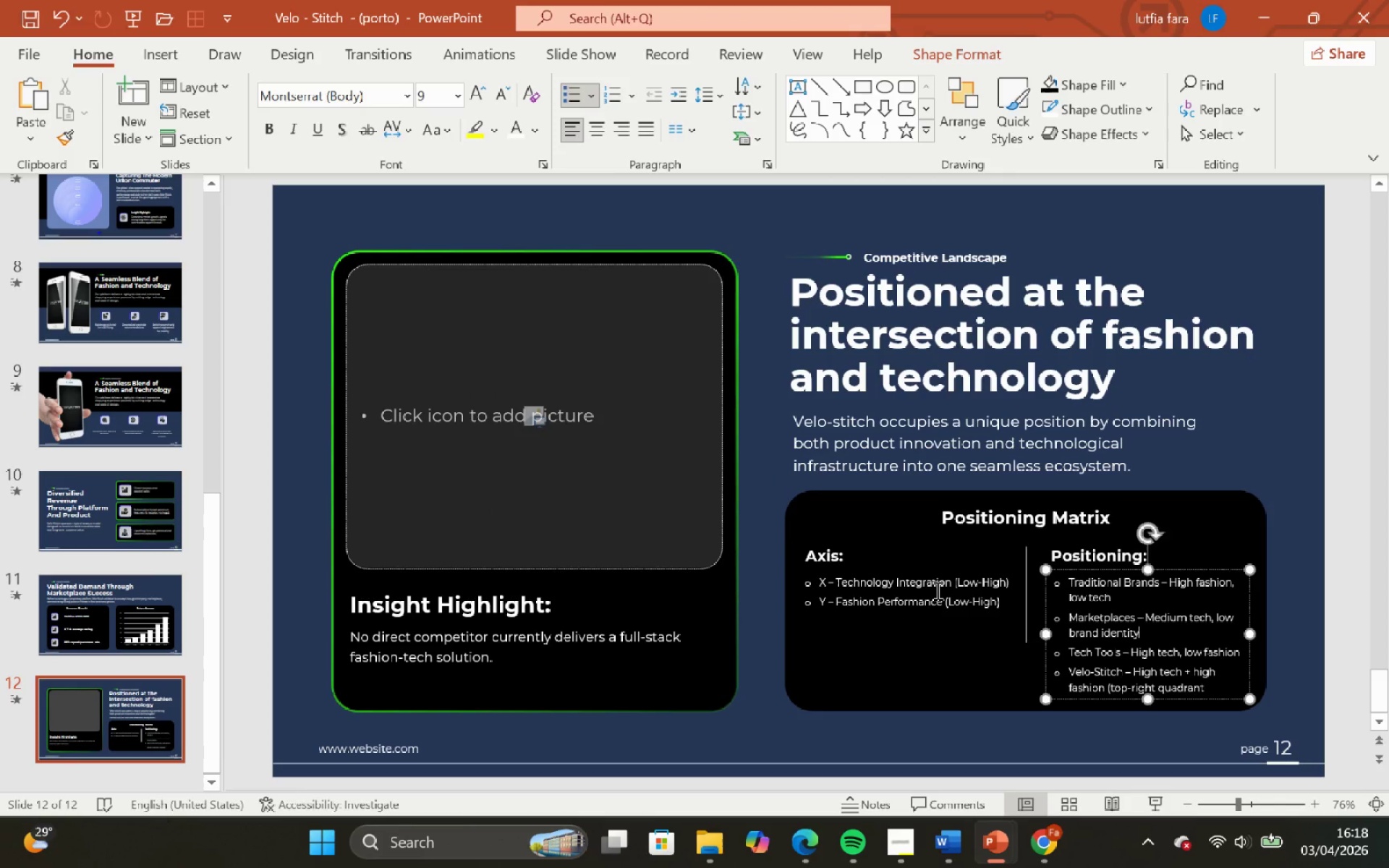 
hold_key(key=ShiftLeft, duration=0.61)
left_click([936, 591])
 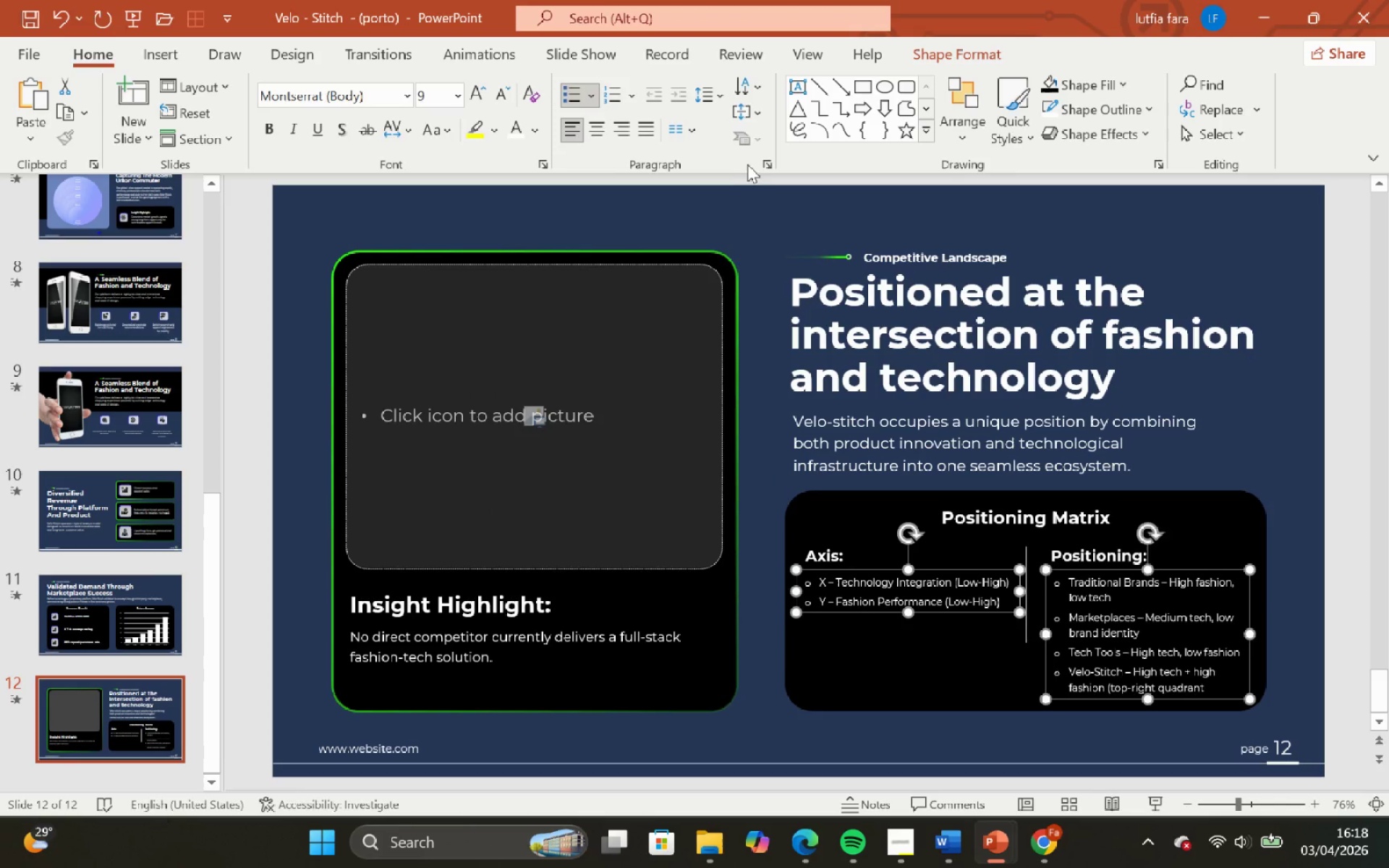 
left_click([762, 165])
 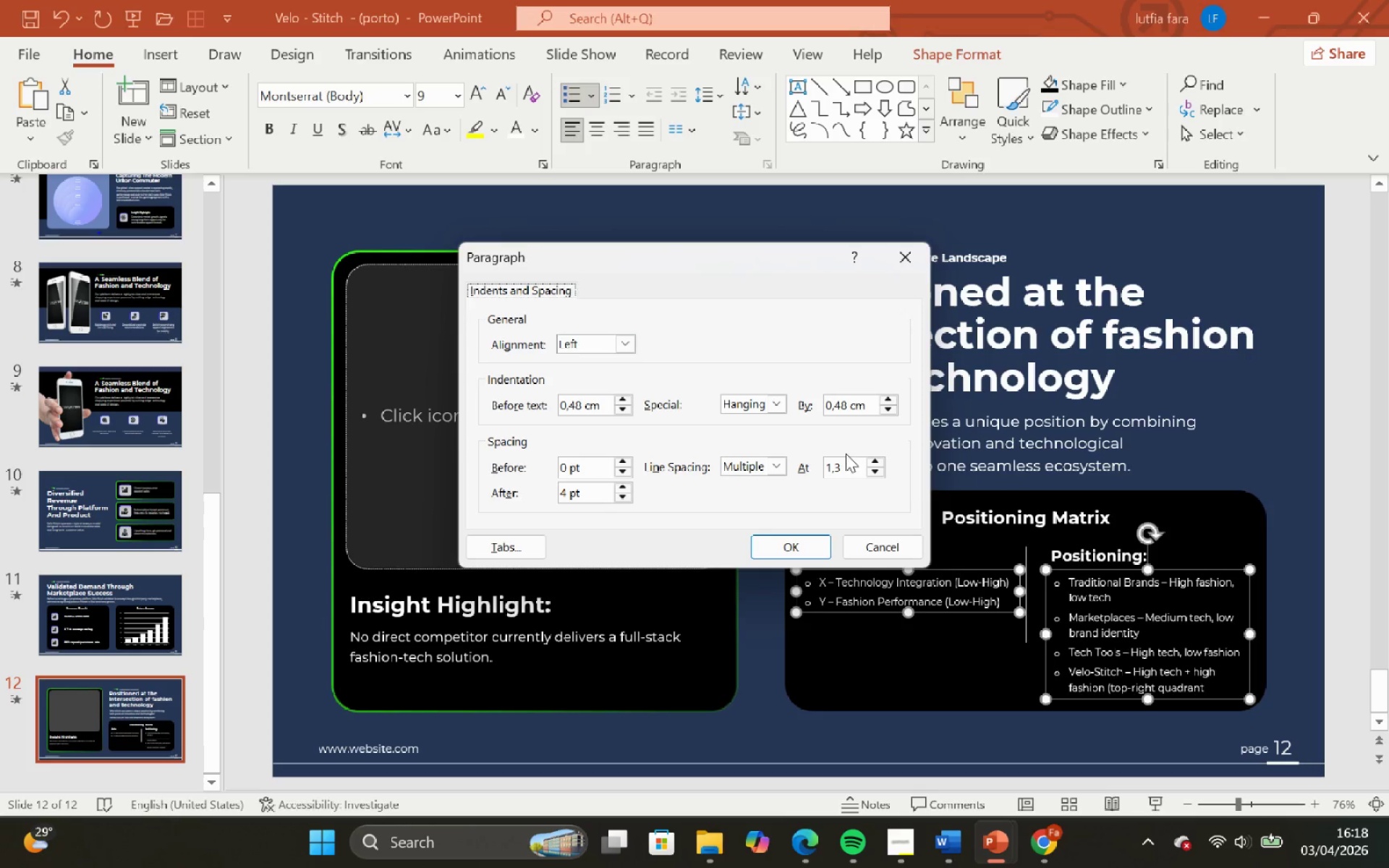 
left_click([841, 472])
 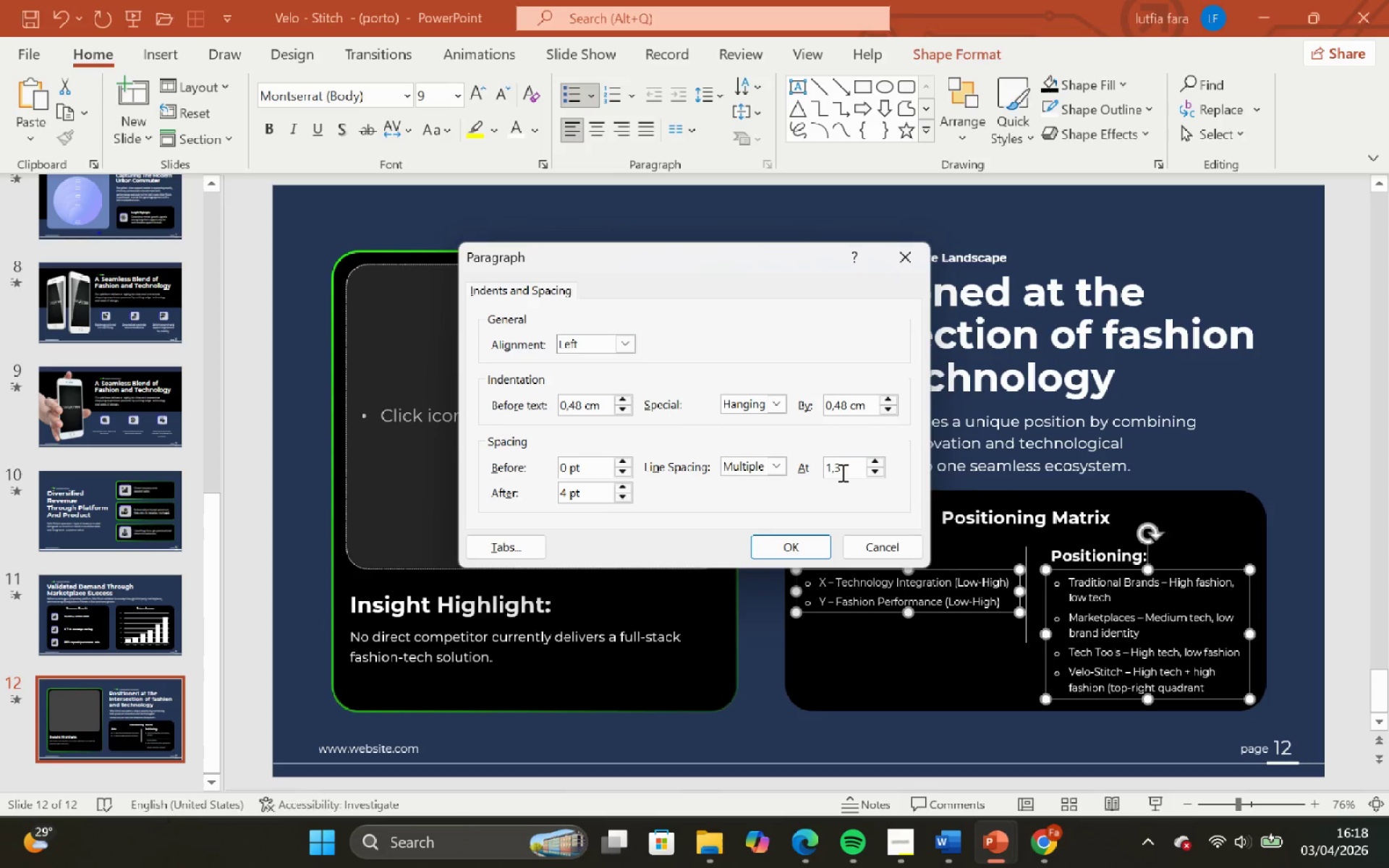 
key(Backspace)
 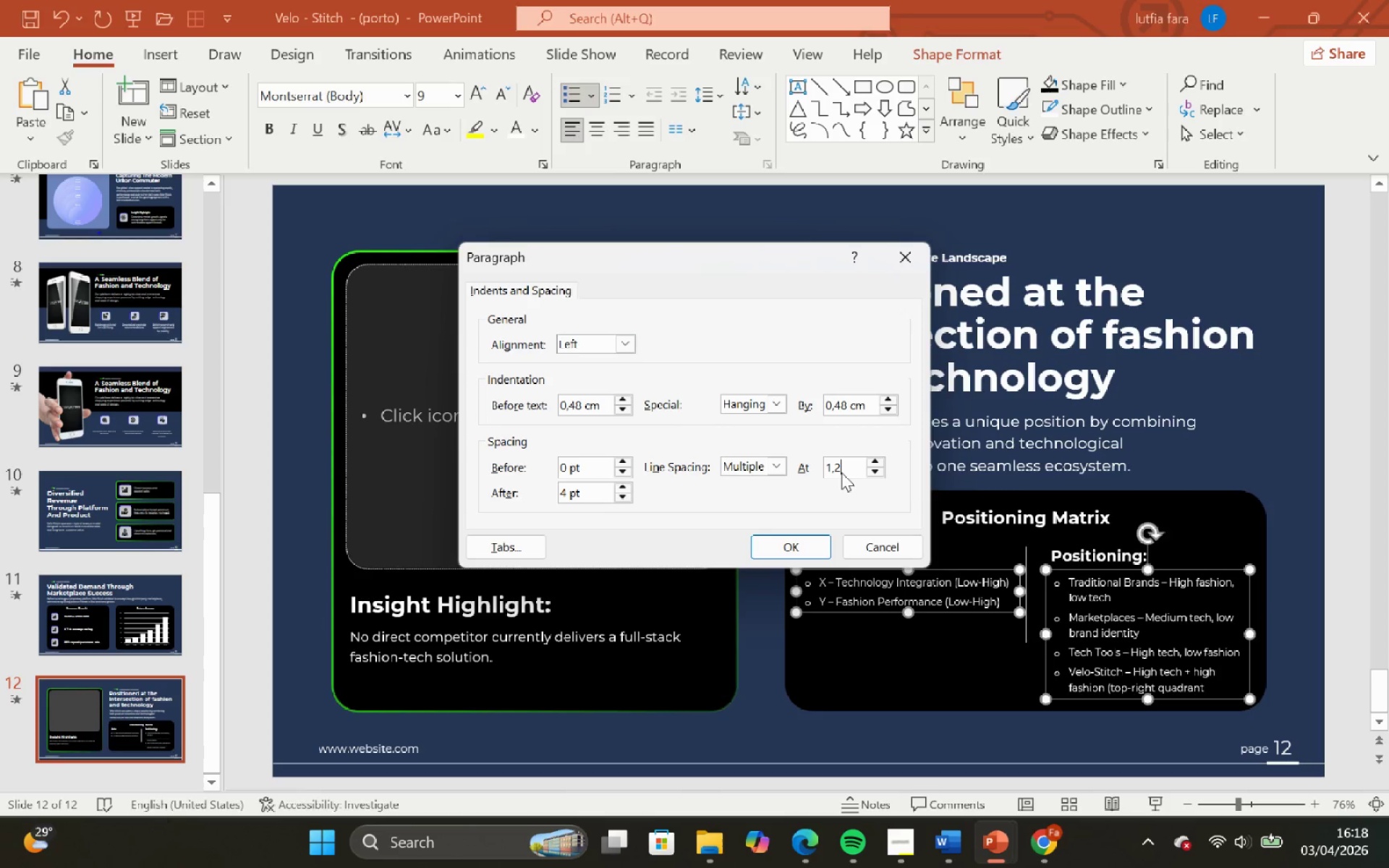 
key(2)
 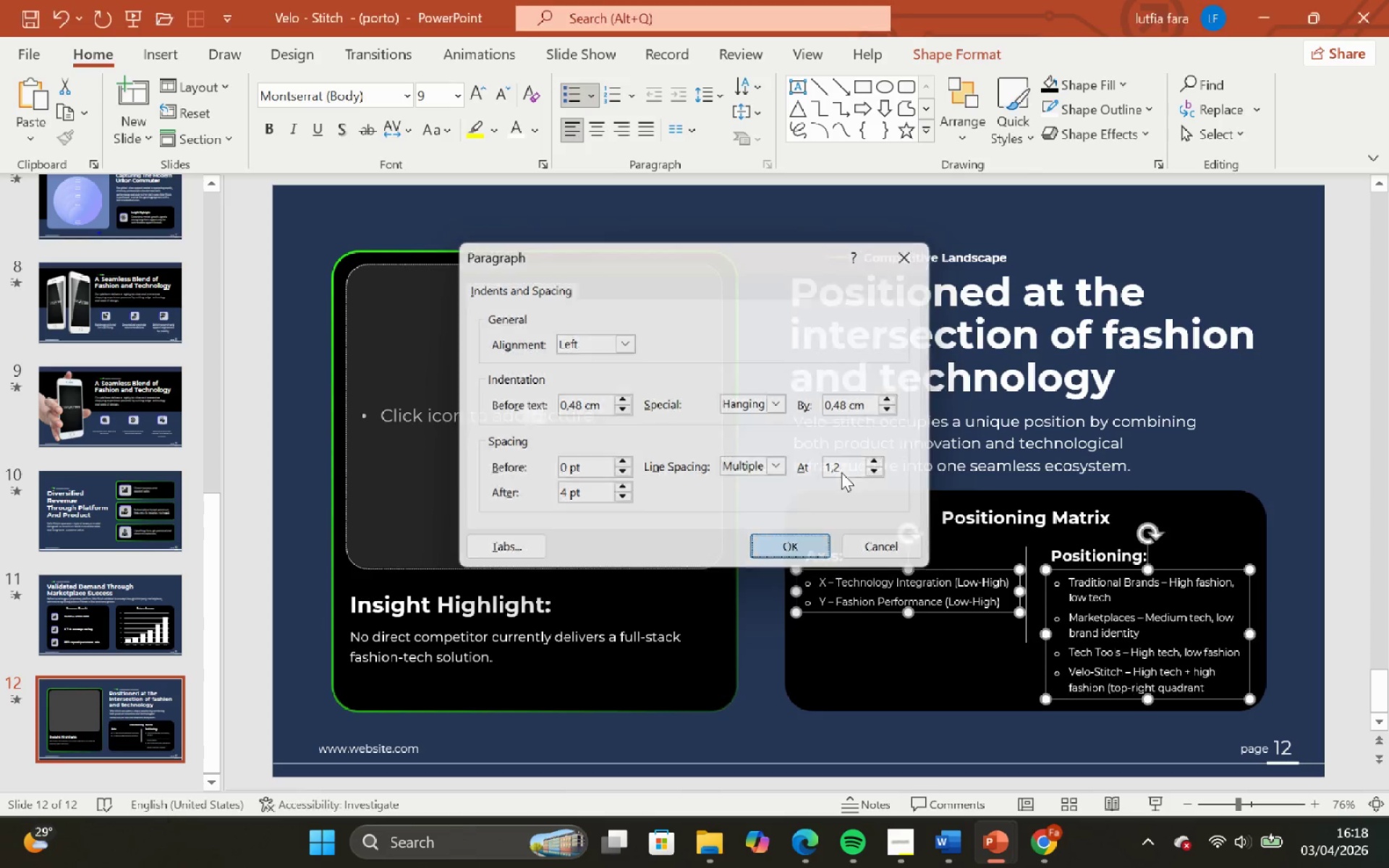 
key(Enter)
 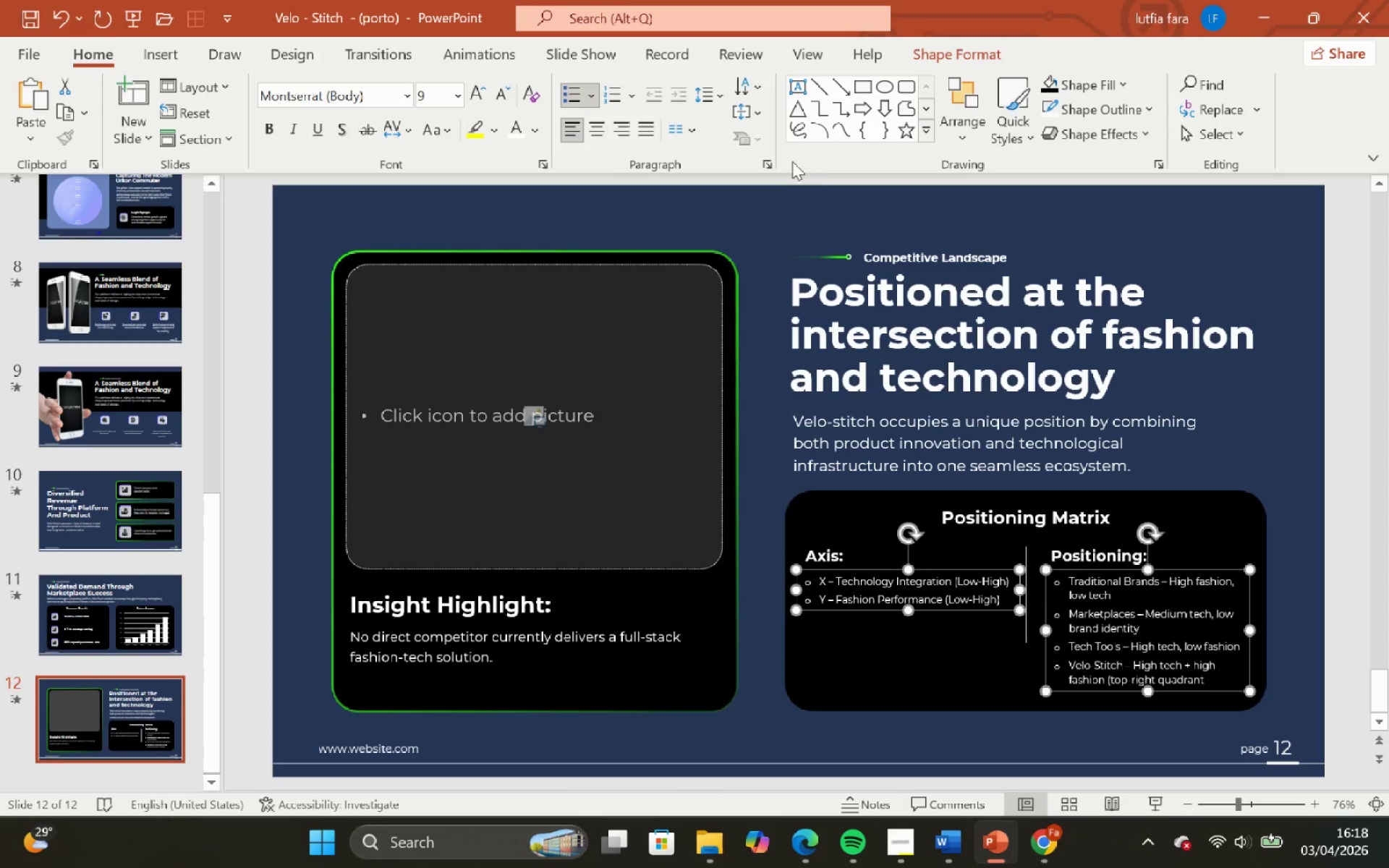 
left_click([763, 166])
 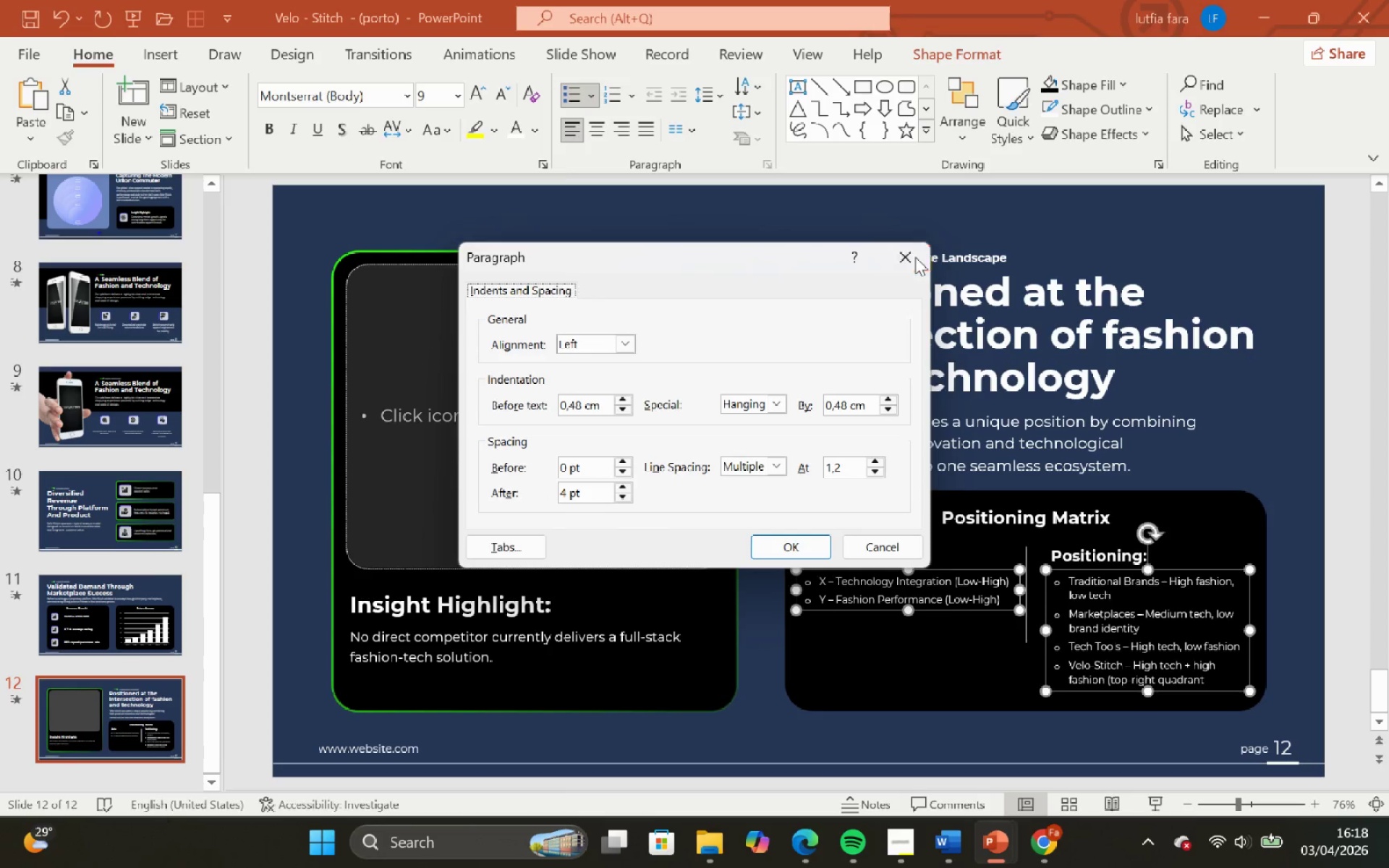 
double_click([750, 238])
 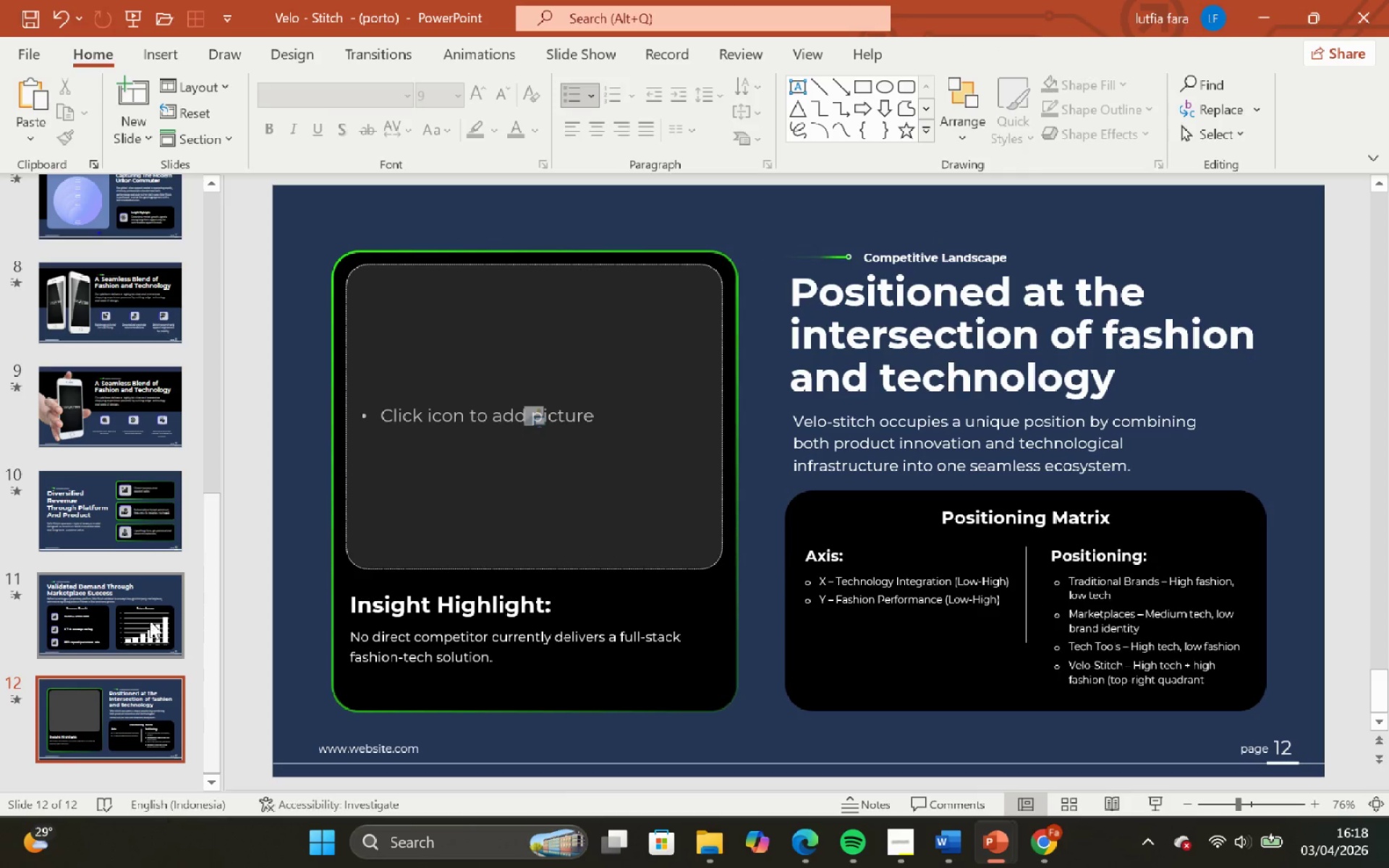 
left_click([109, 631])
 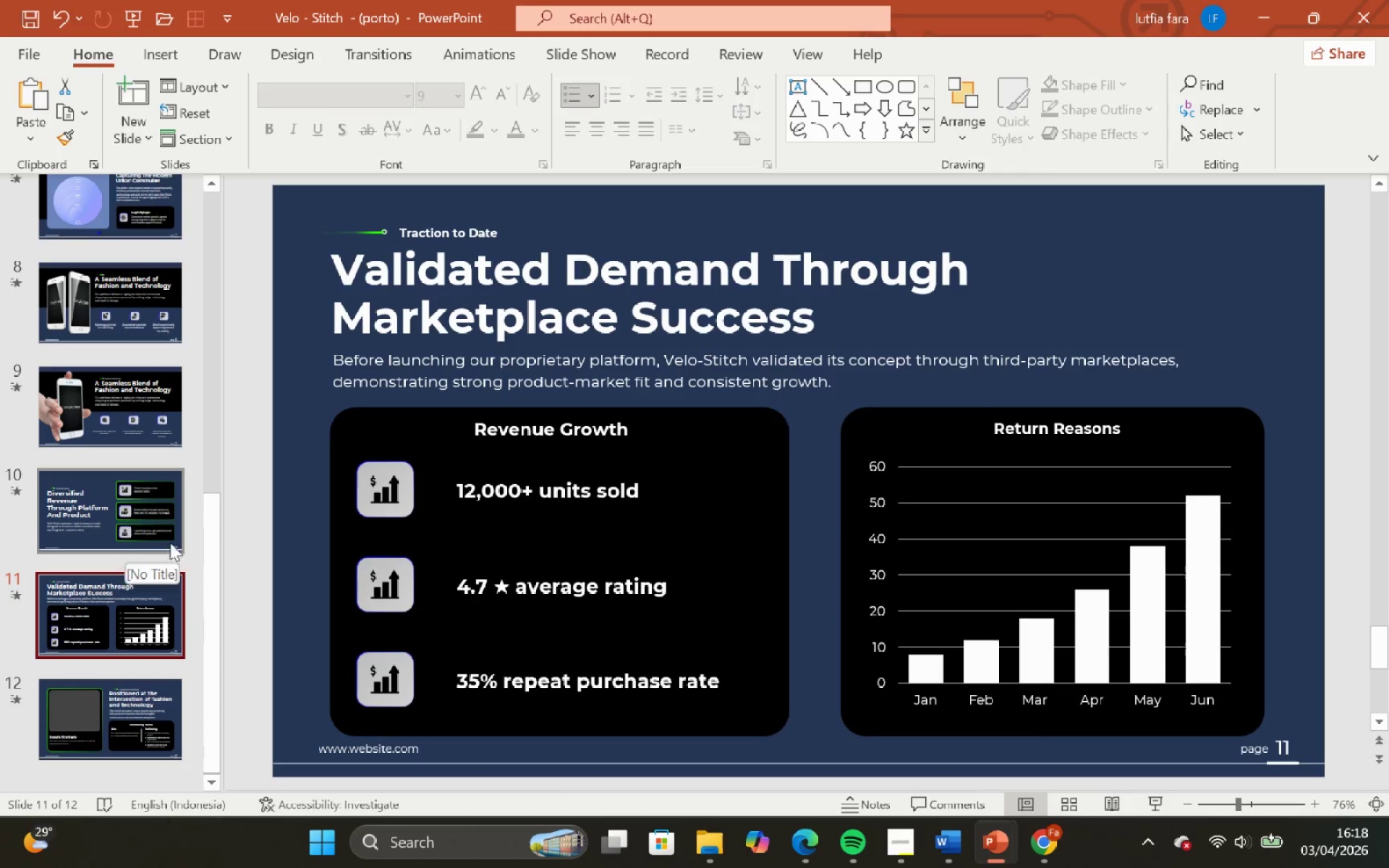 
left_click([133, 524])
 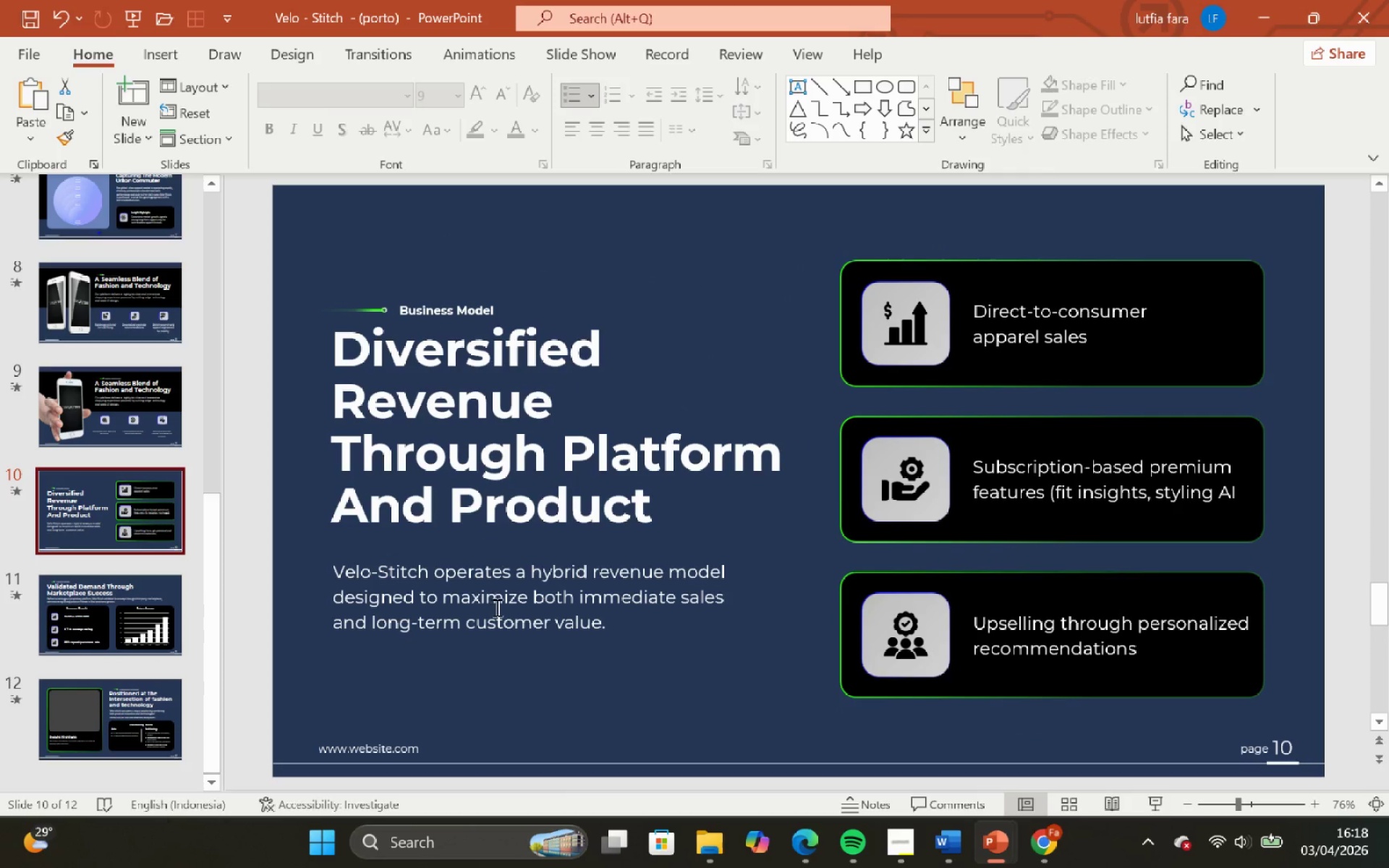 
left_click([496, 607])
 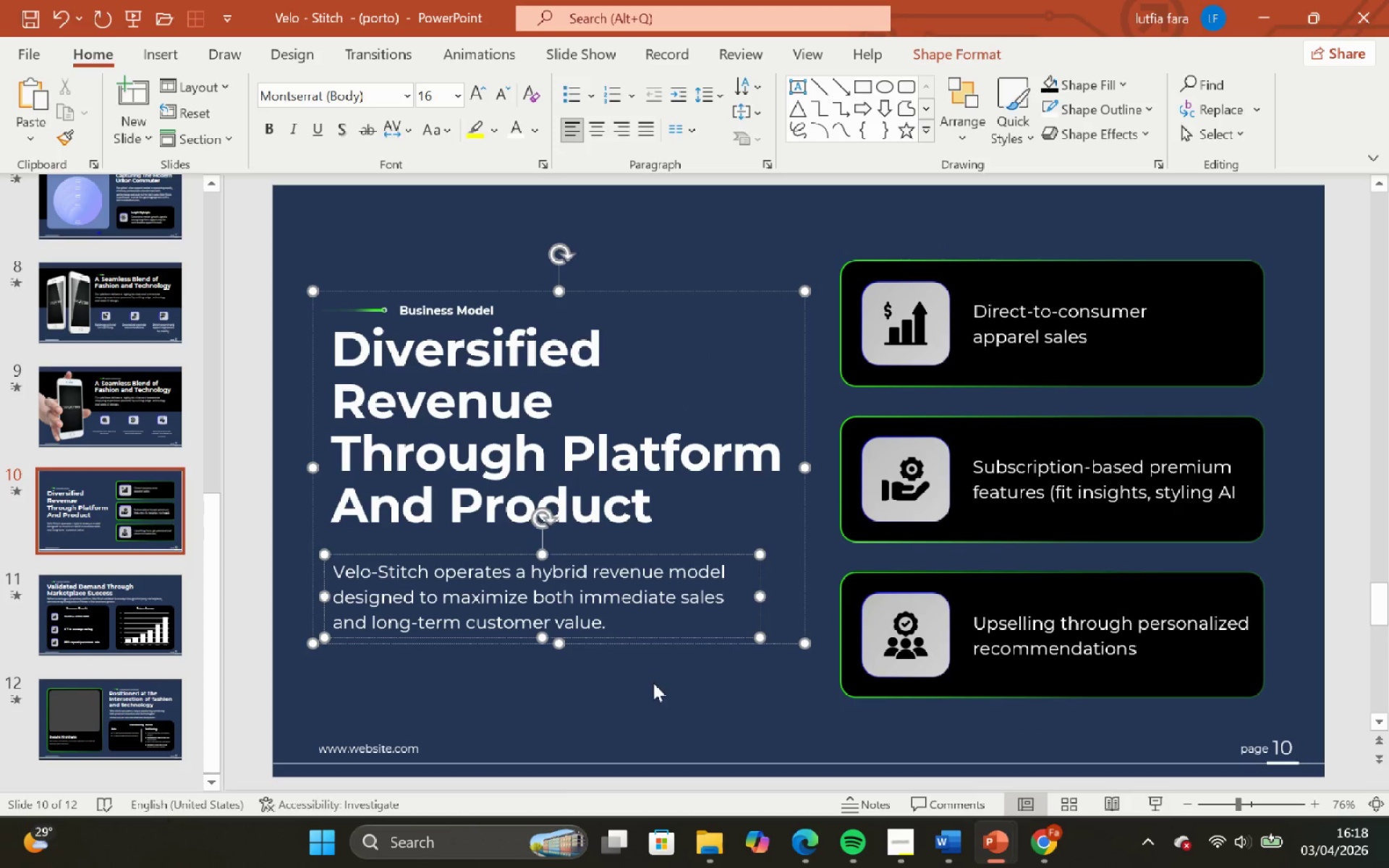 
left_click([653, 686])
 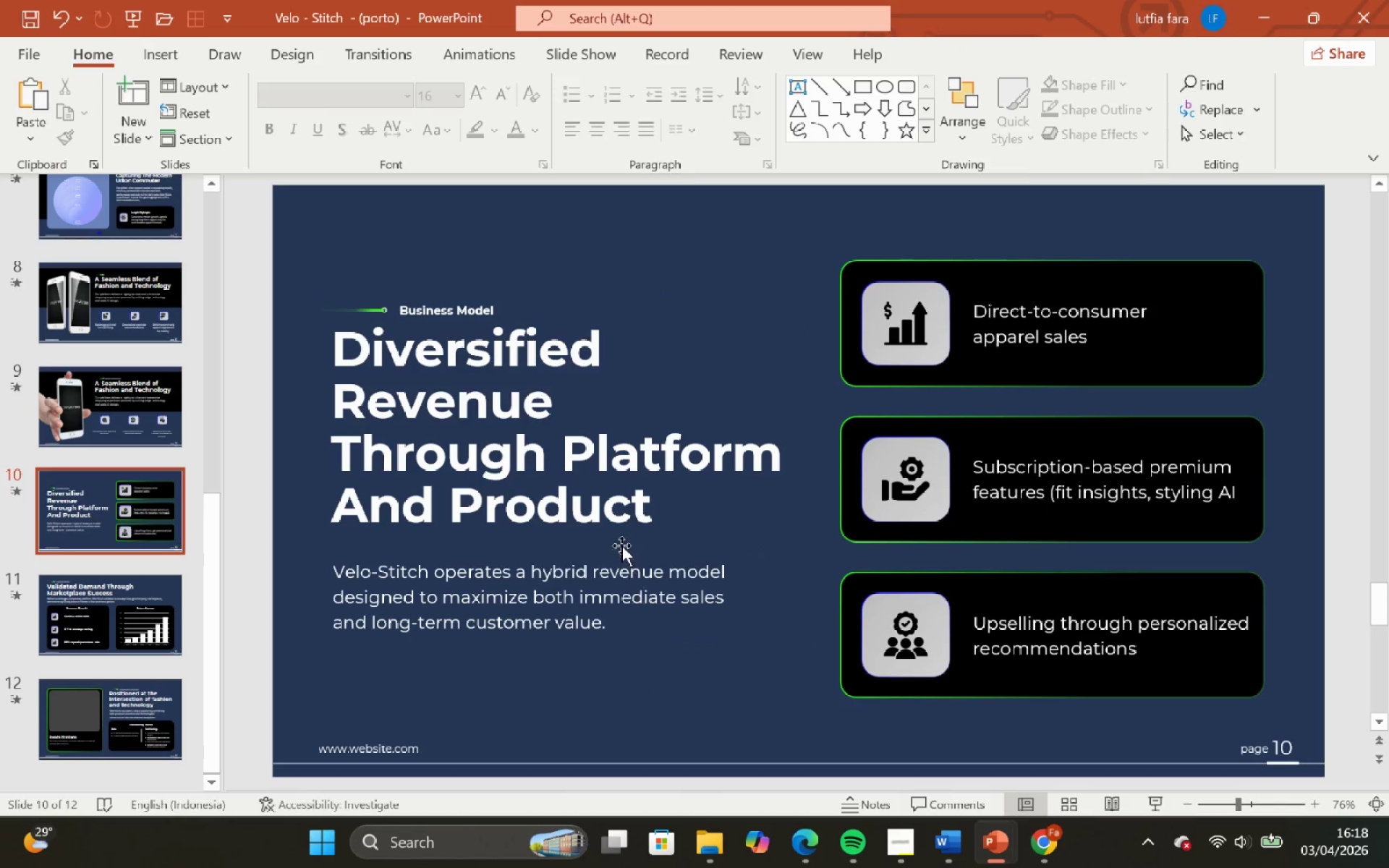 
hold_key(key=ControlLeft, duration=1.55)
hold_key(key=ShiftLeft, duration=1.45)
scroll: coordinate [617, 537], scroll_direction: down, amount: 2.0
 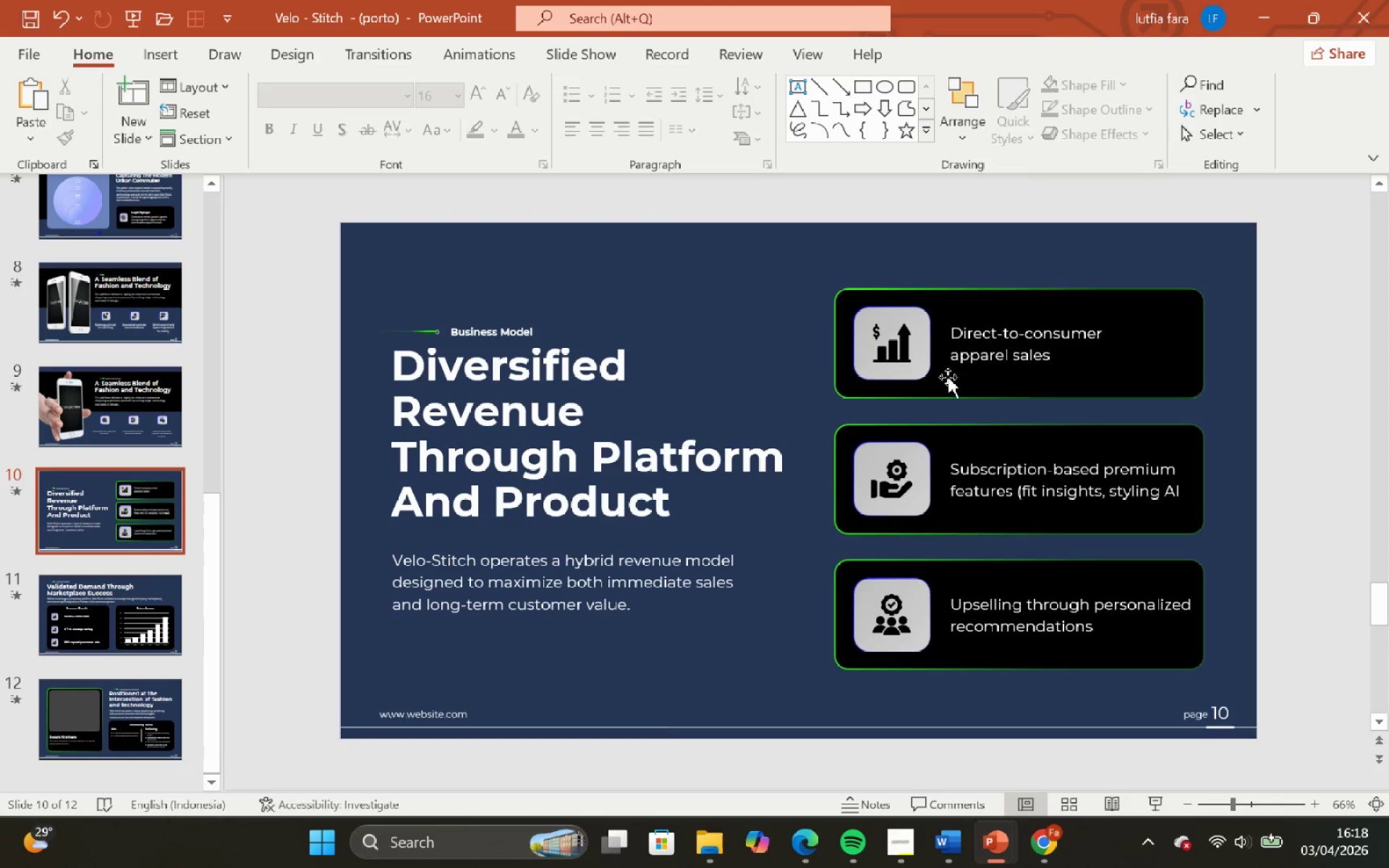 
left_click([959, 355])
 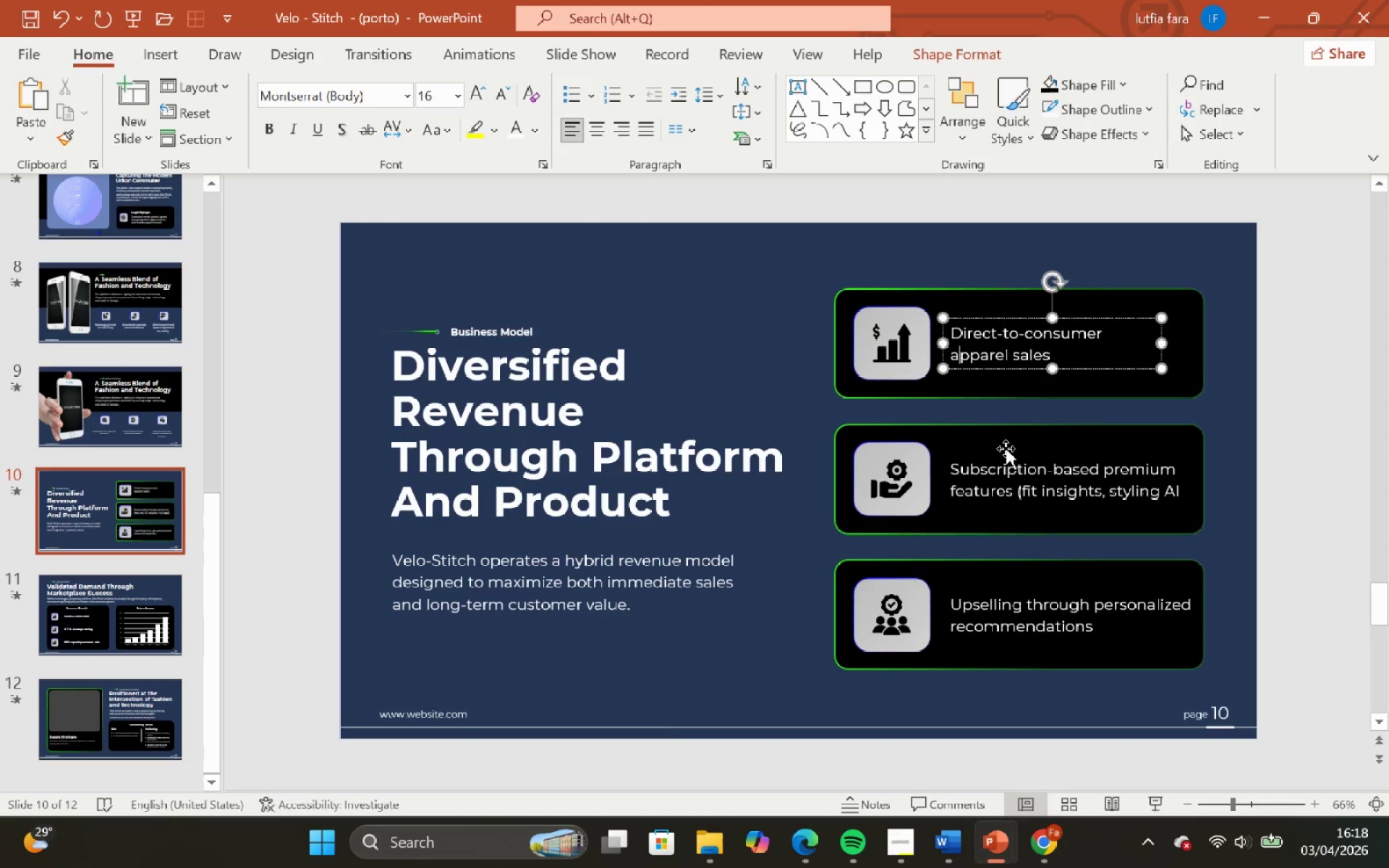 
hold_key(key=ShiftLeft, duration=0.5)
double_click([1006, 449])
 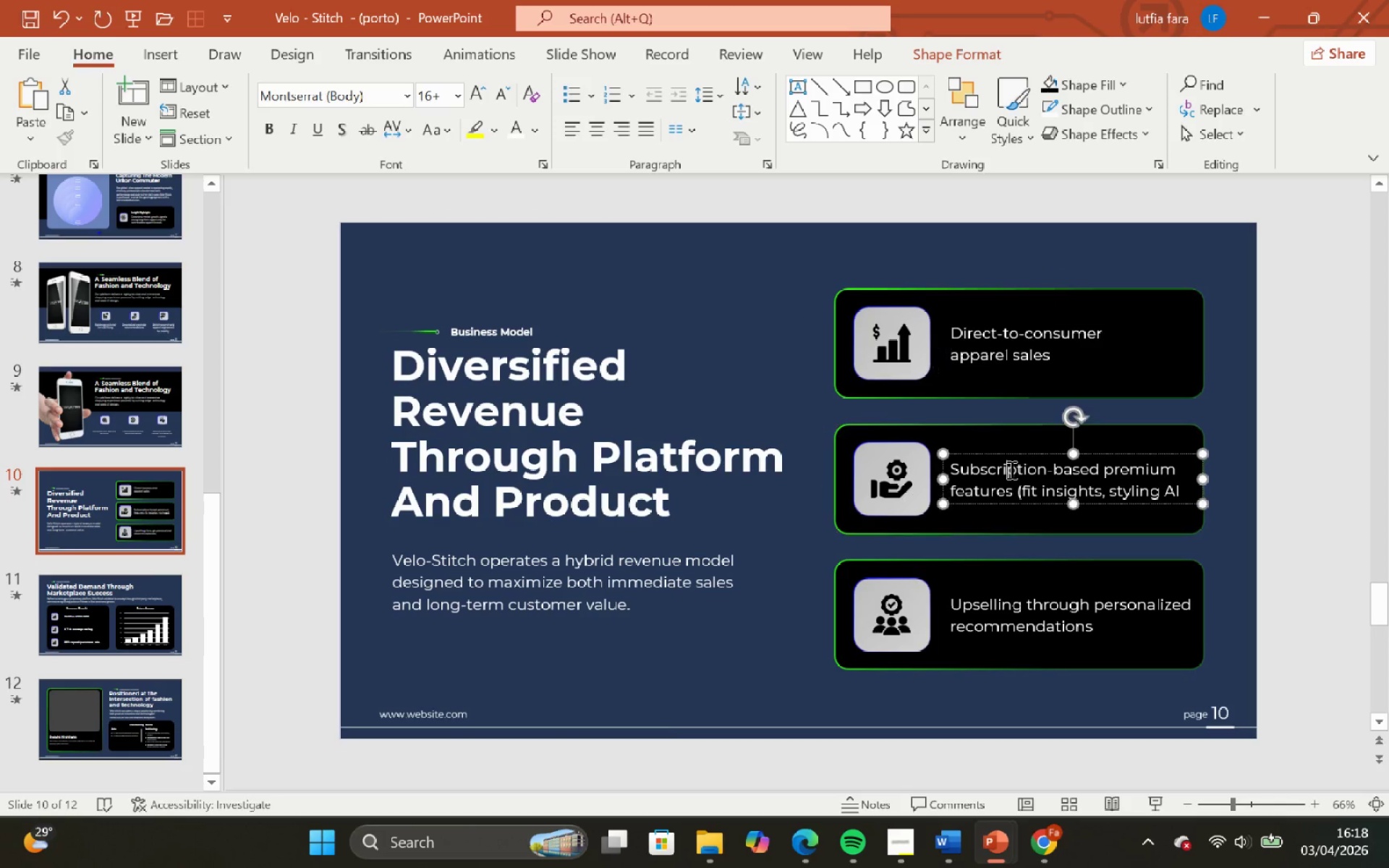 
triple_click([1010, 469])
 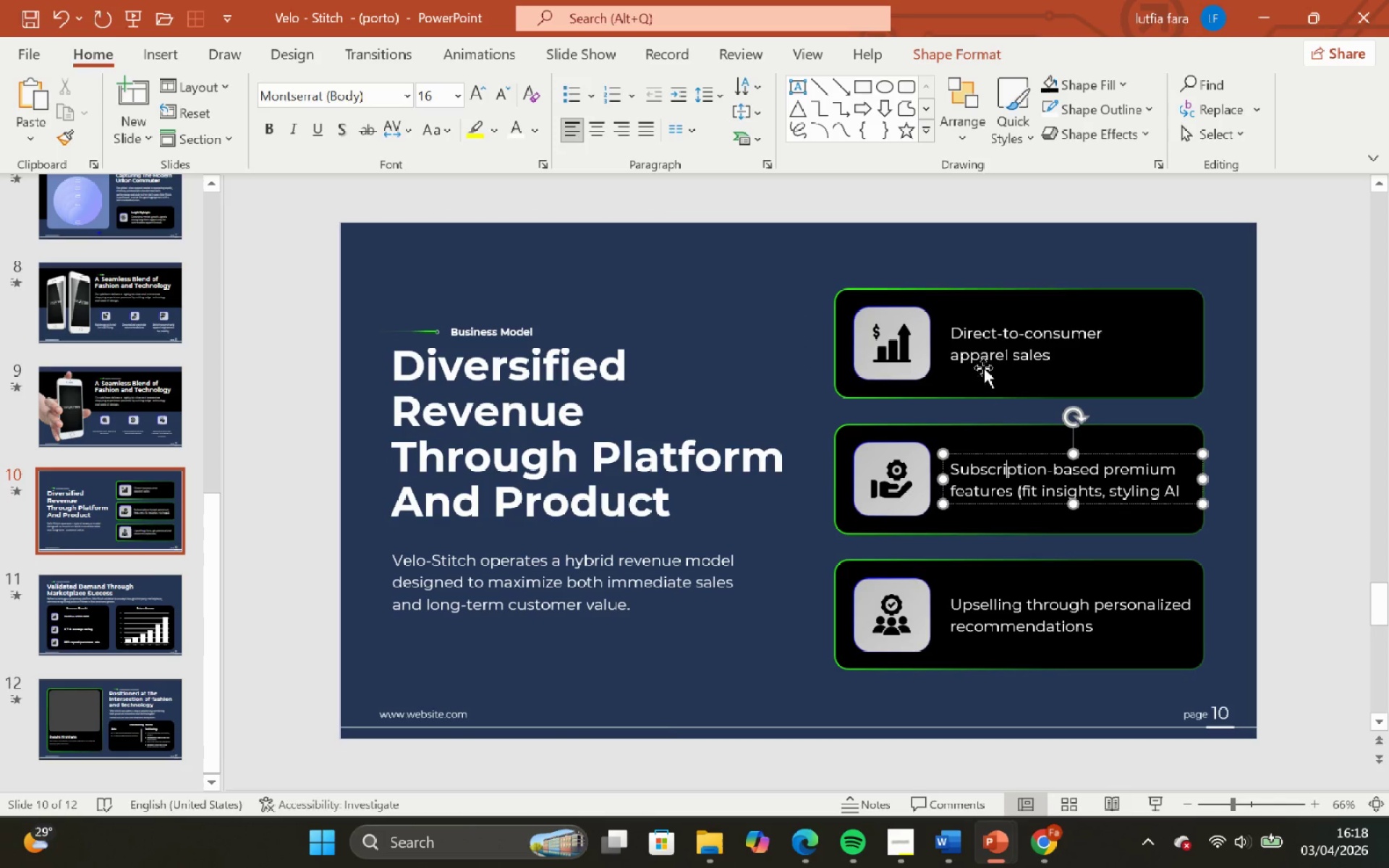 
hold_key(key=ShiftLeft, duration=0.44)
 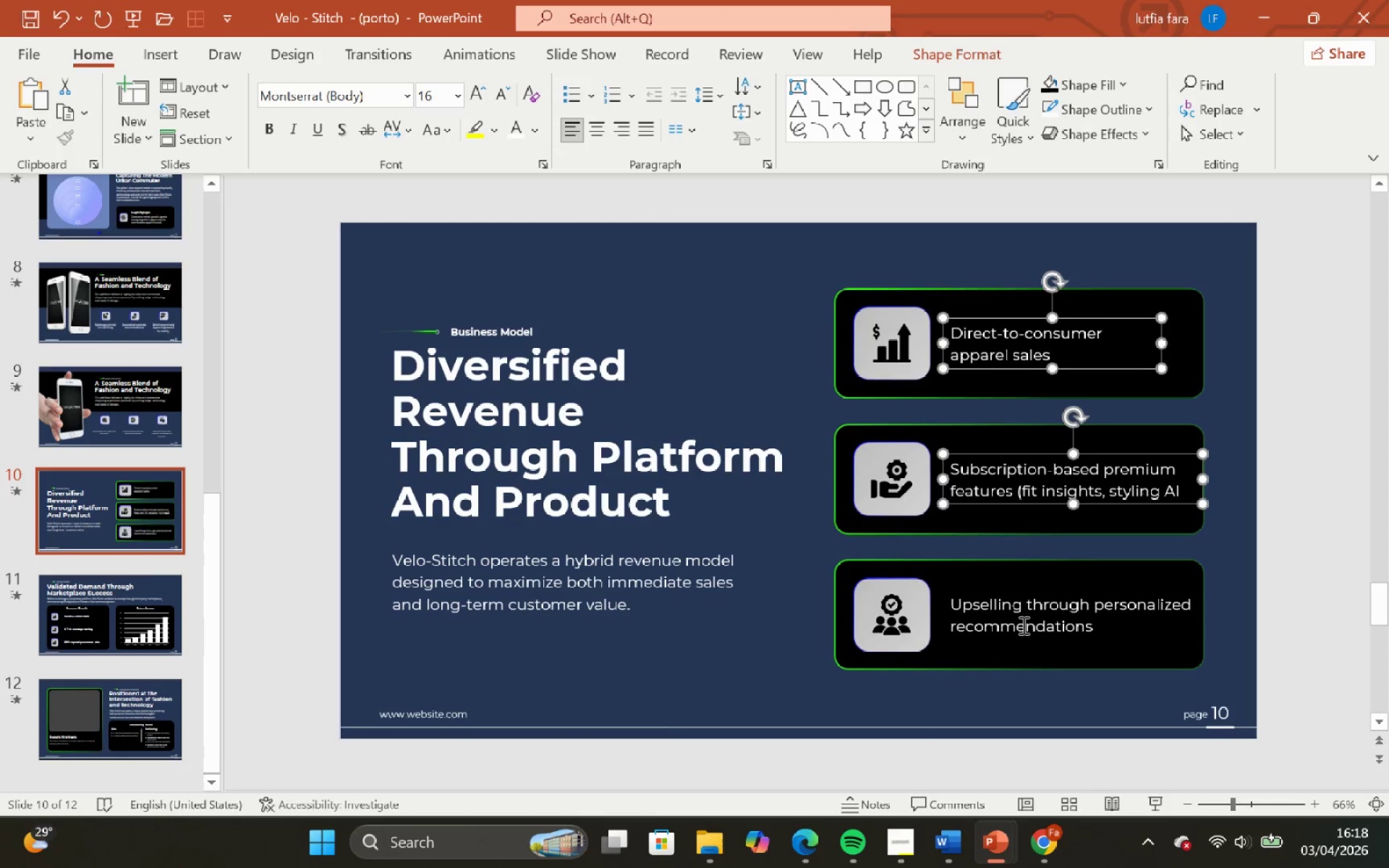 
hold_key(key=ShiftLeft, duration=0.48)
left_click([1022, 625])
 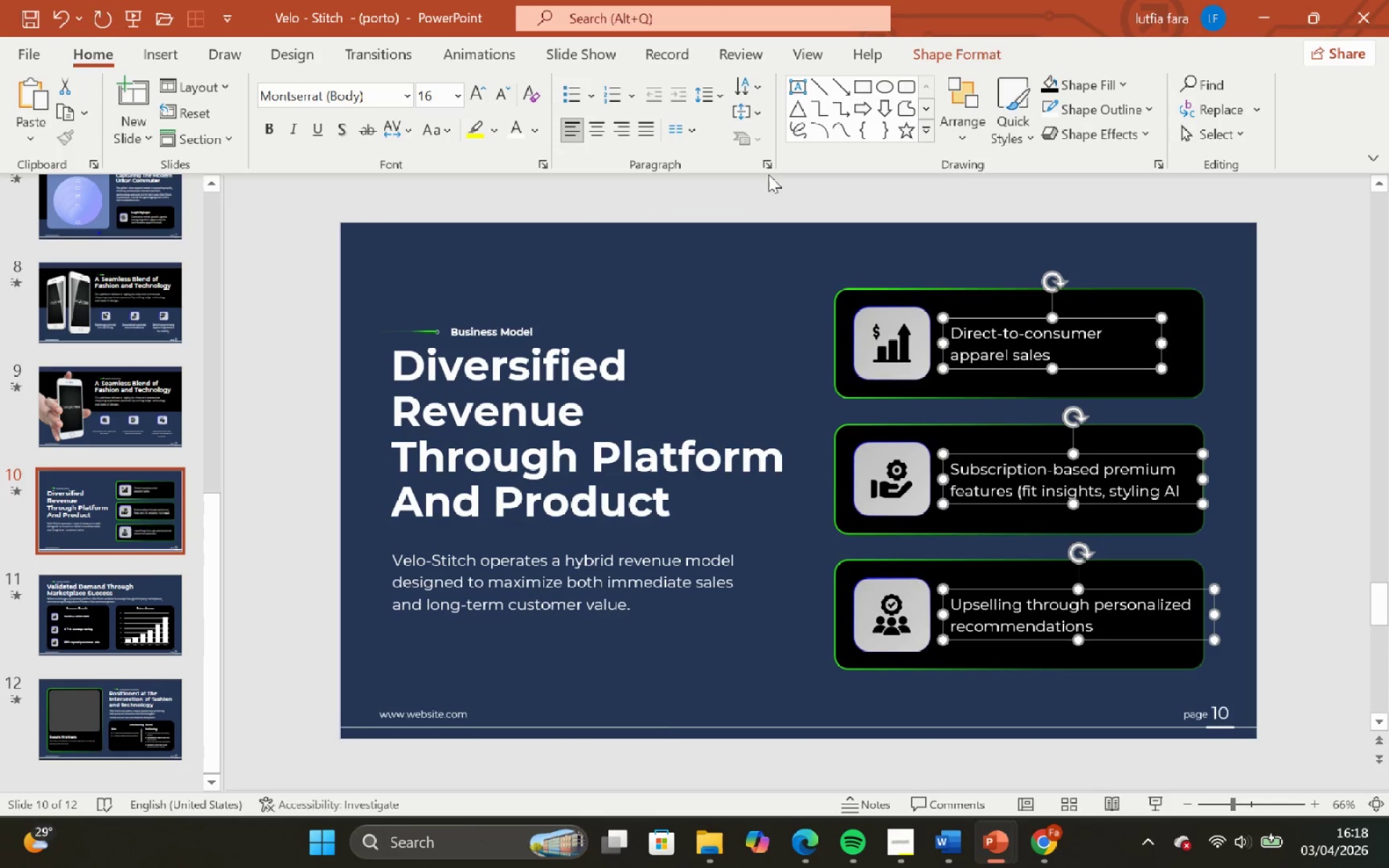 
left_click([770, 171])
 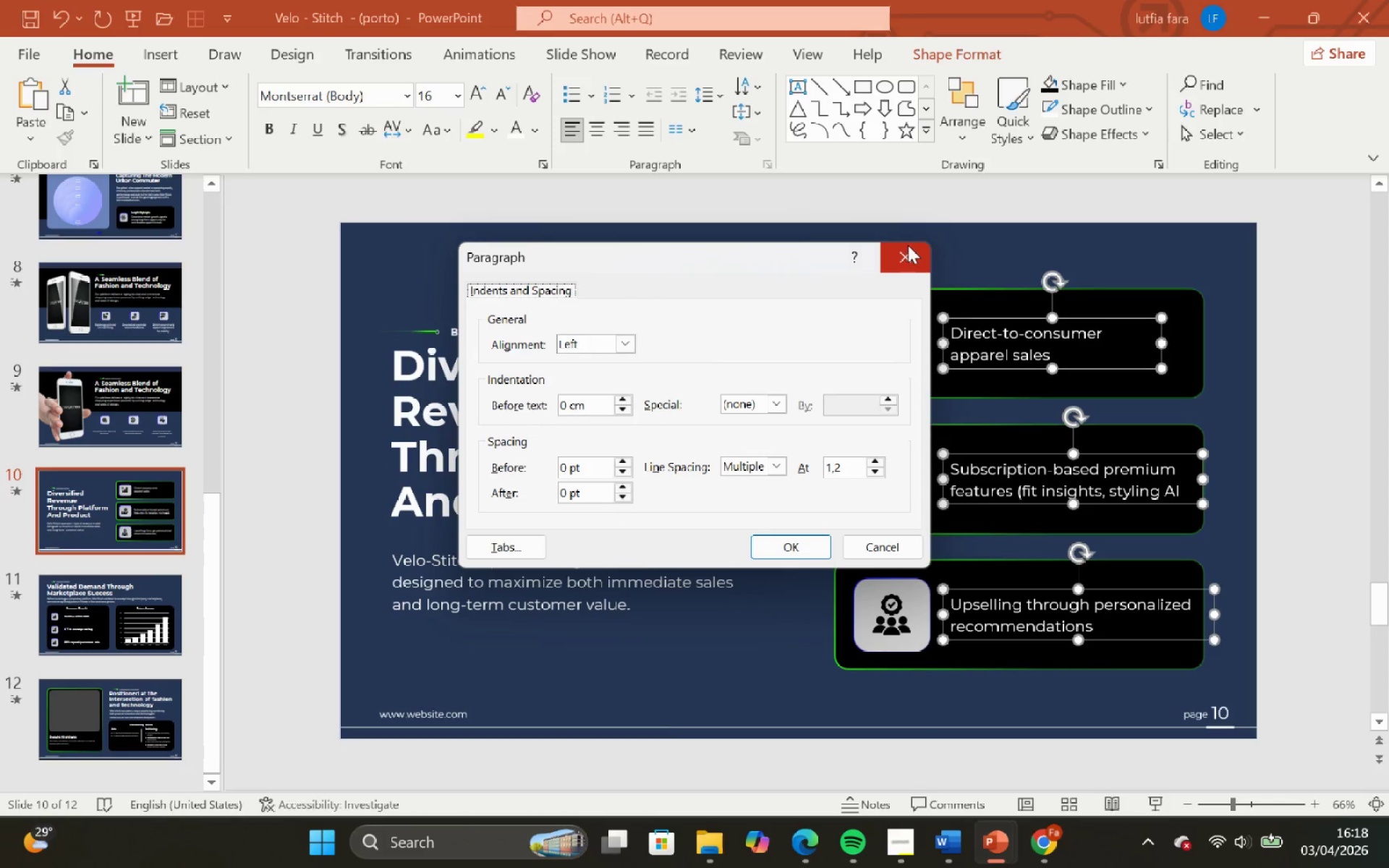 
double_click([906, 237])
 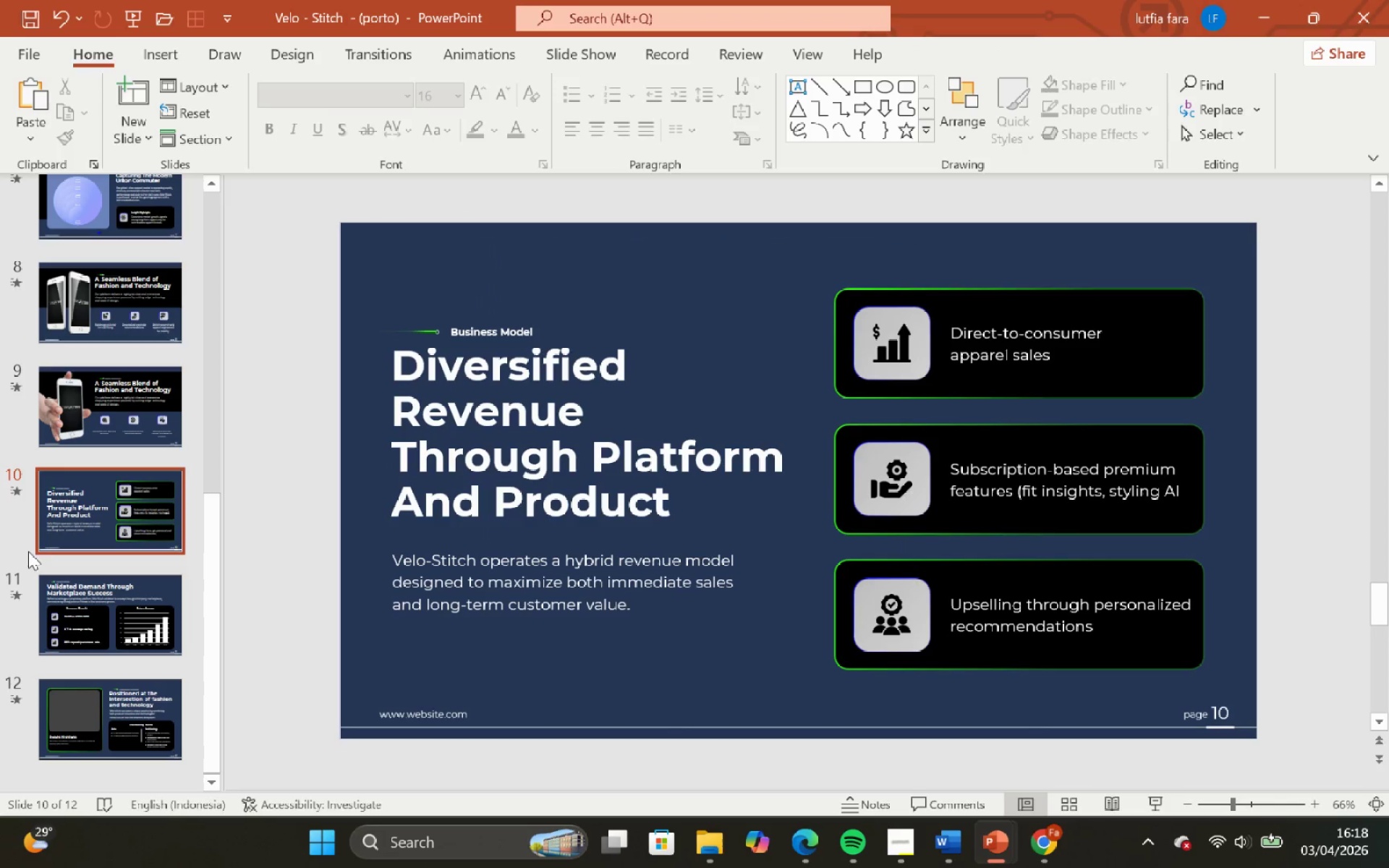 
left_click([95, 409])
 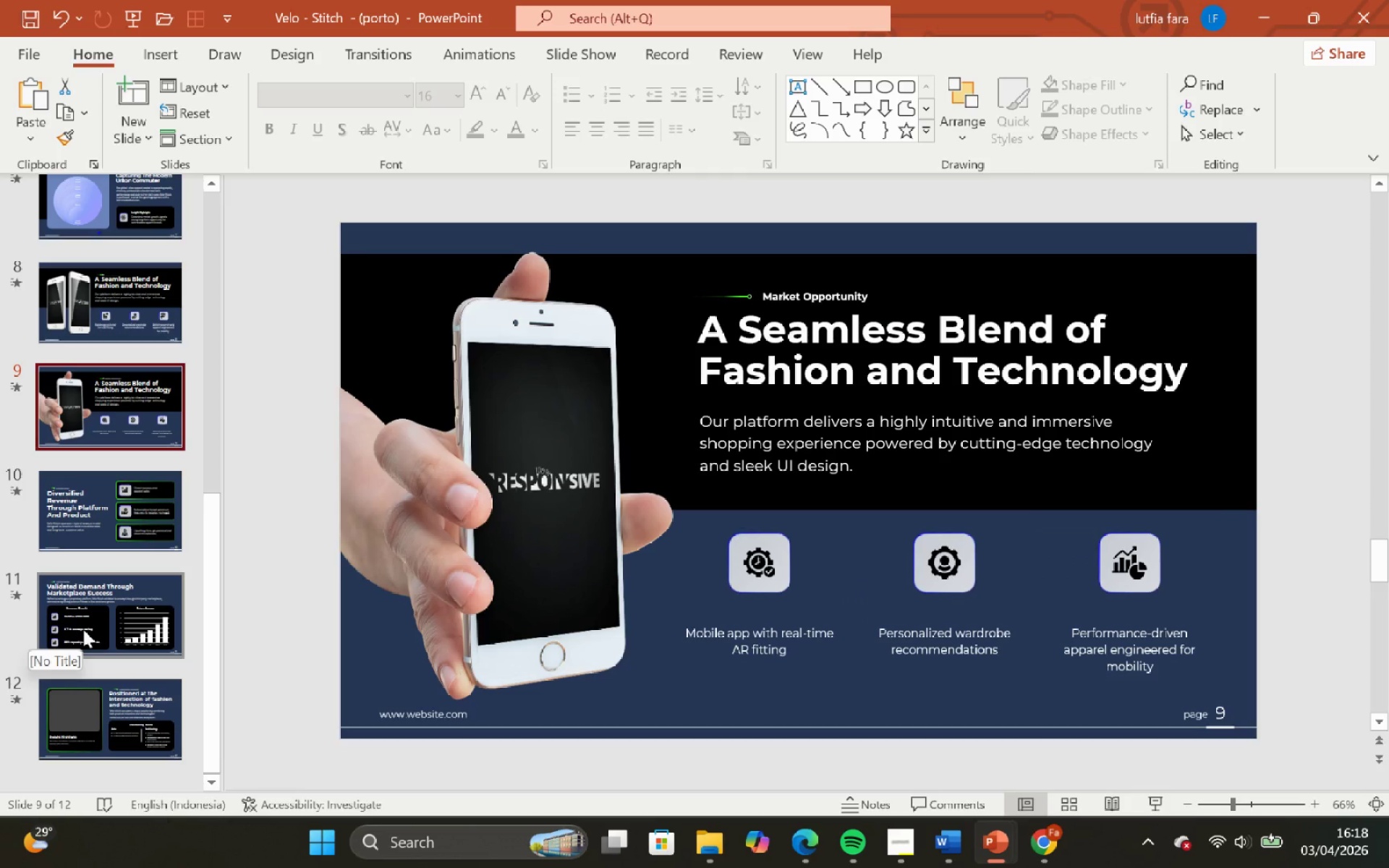 
scroll: coordinate [83, 629], scroll_direction: up, amount: 1.0
 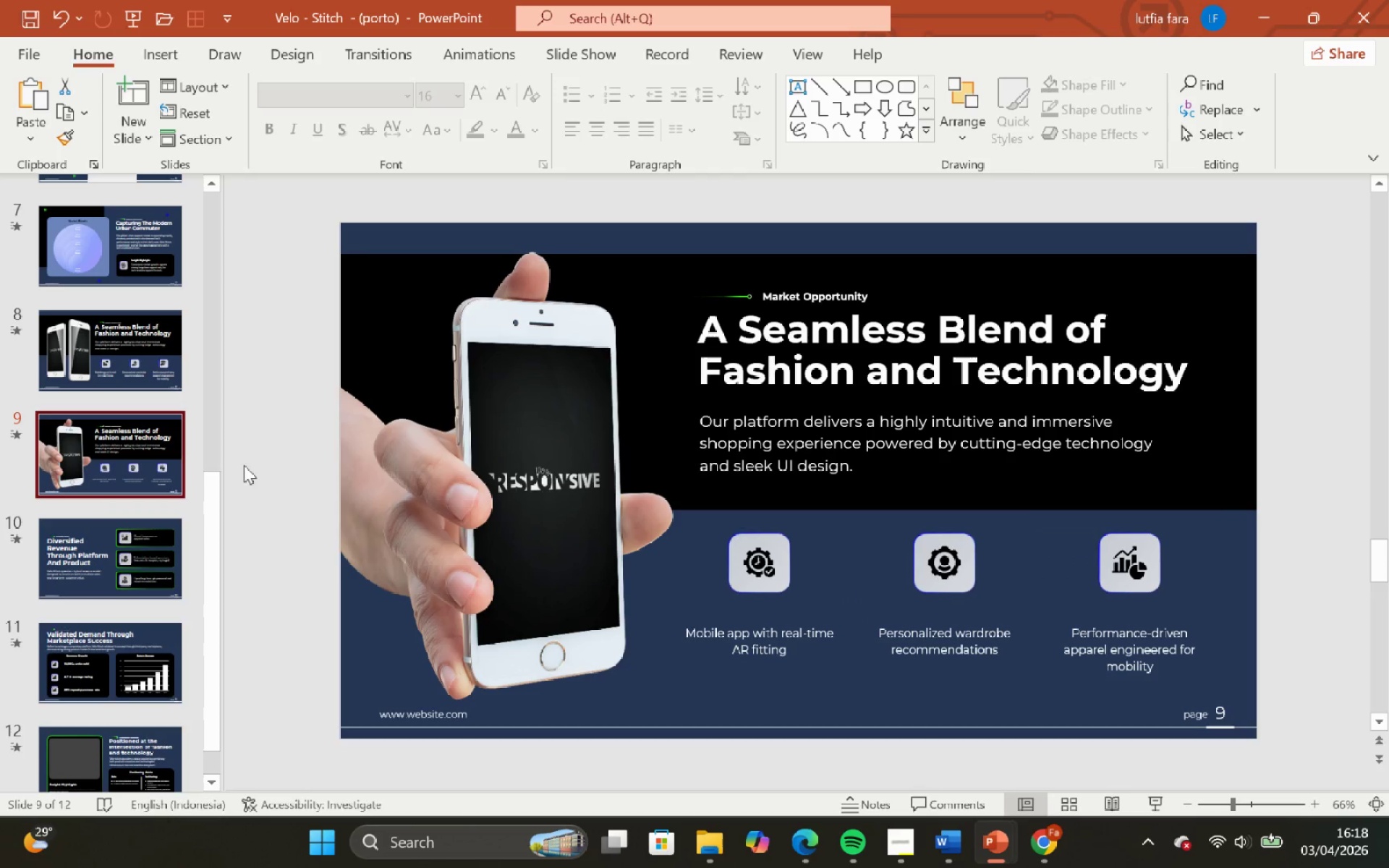 
left_click([733, 458])
 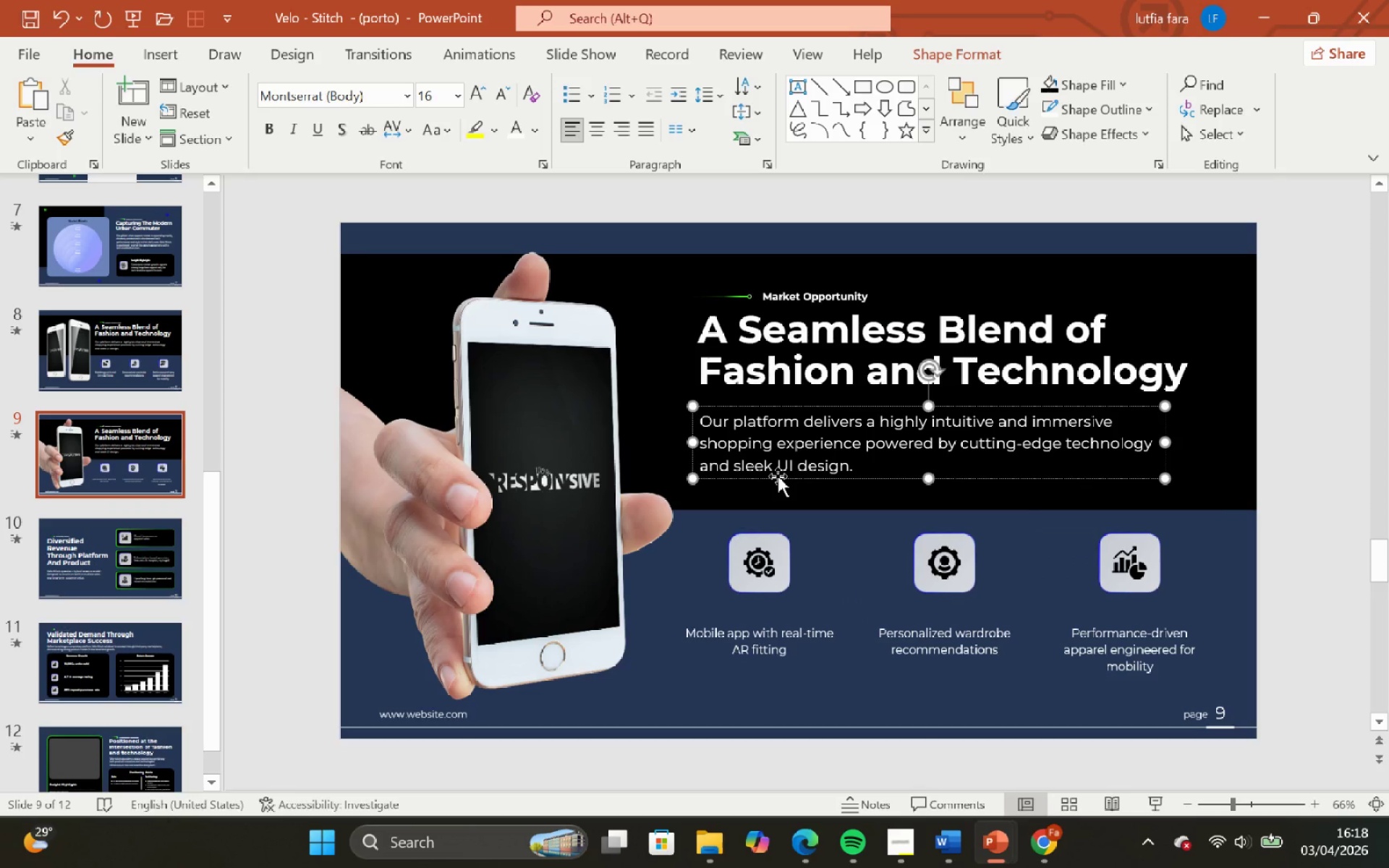 
left_click([778, 476])
 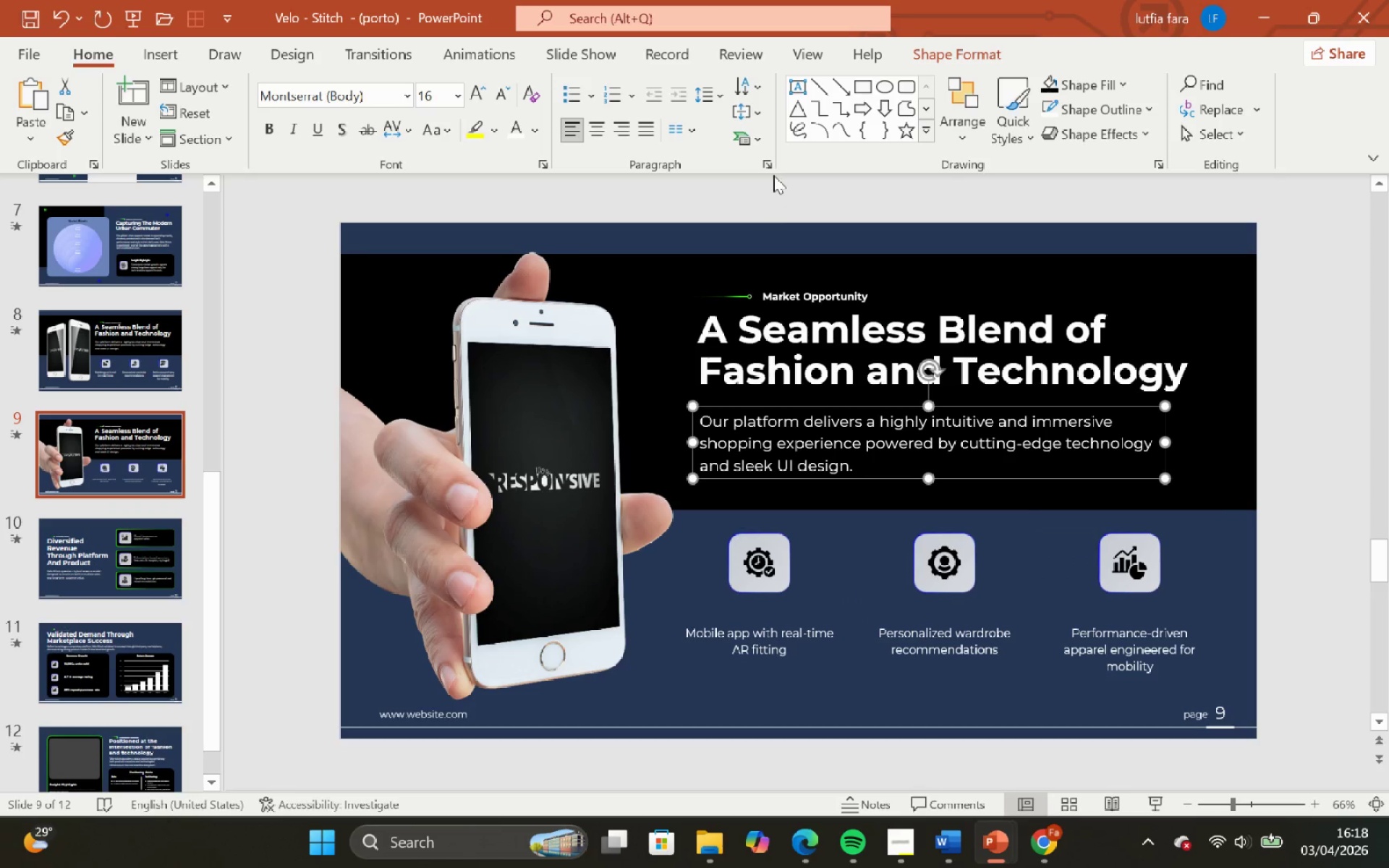 
left_click([765, 164])
 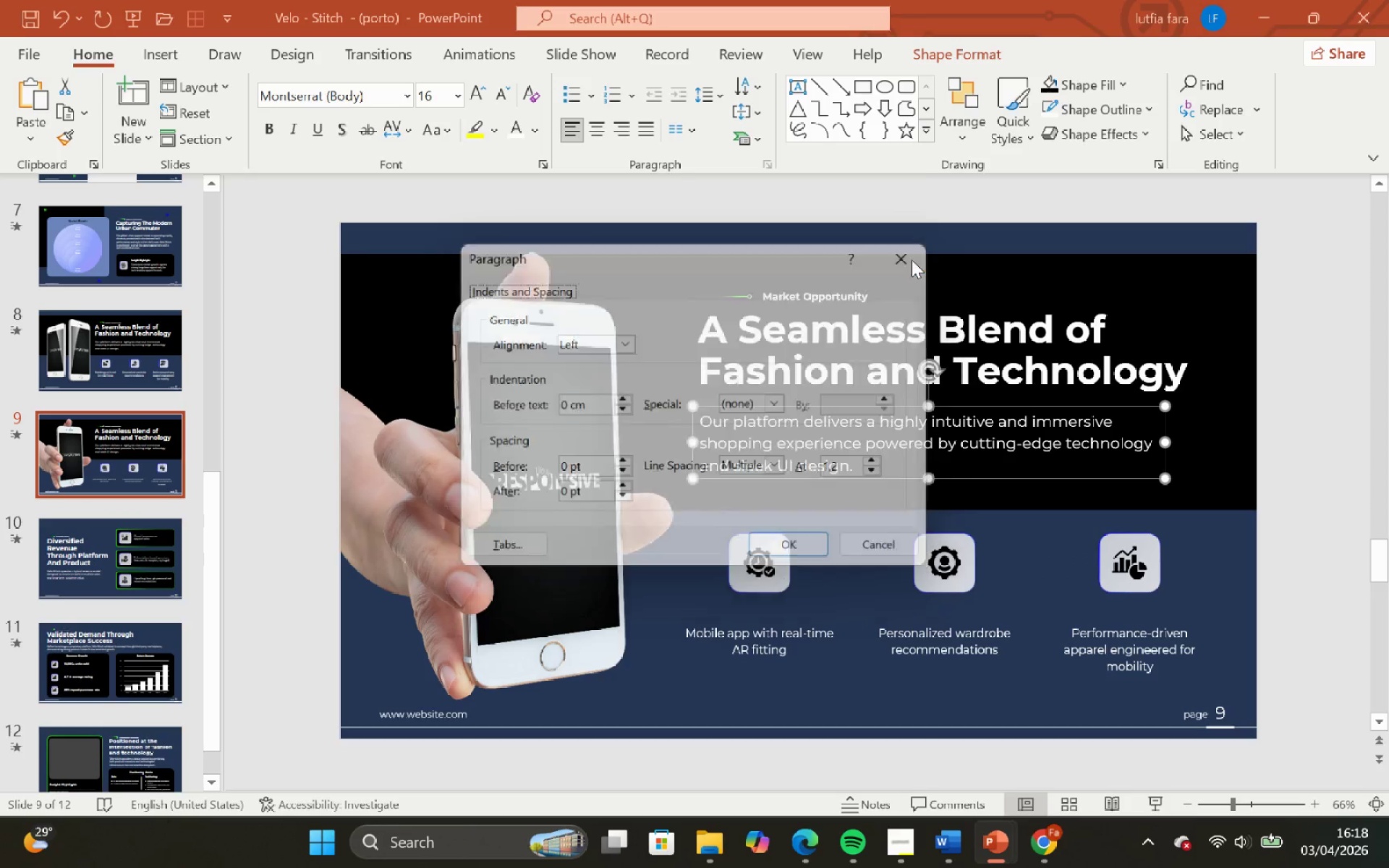 
double_click([898, 215])
 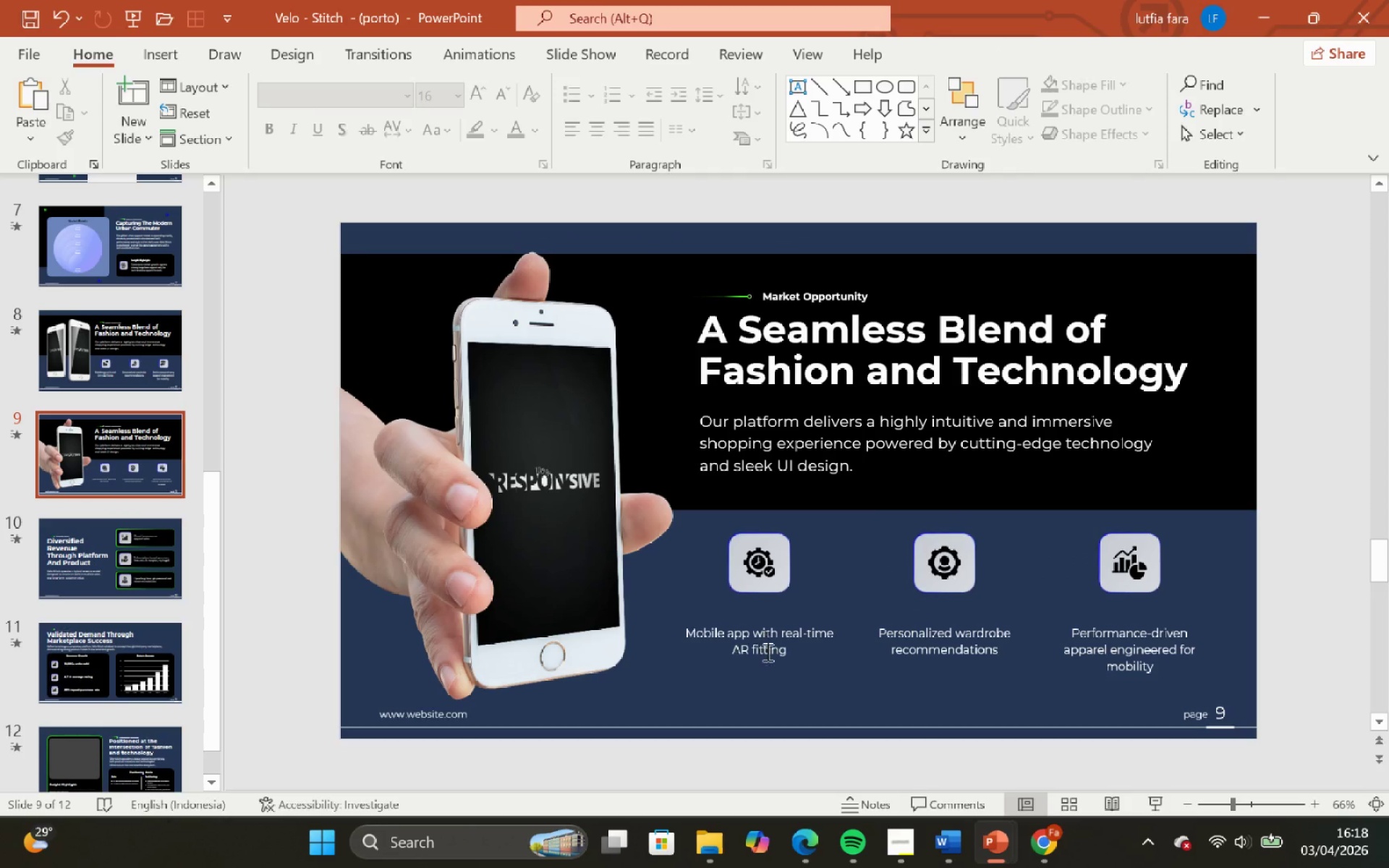 
left_click([766, 652])
 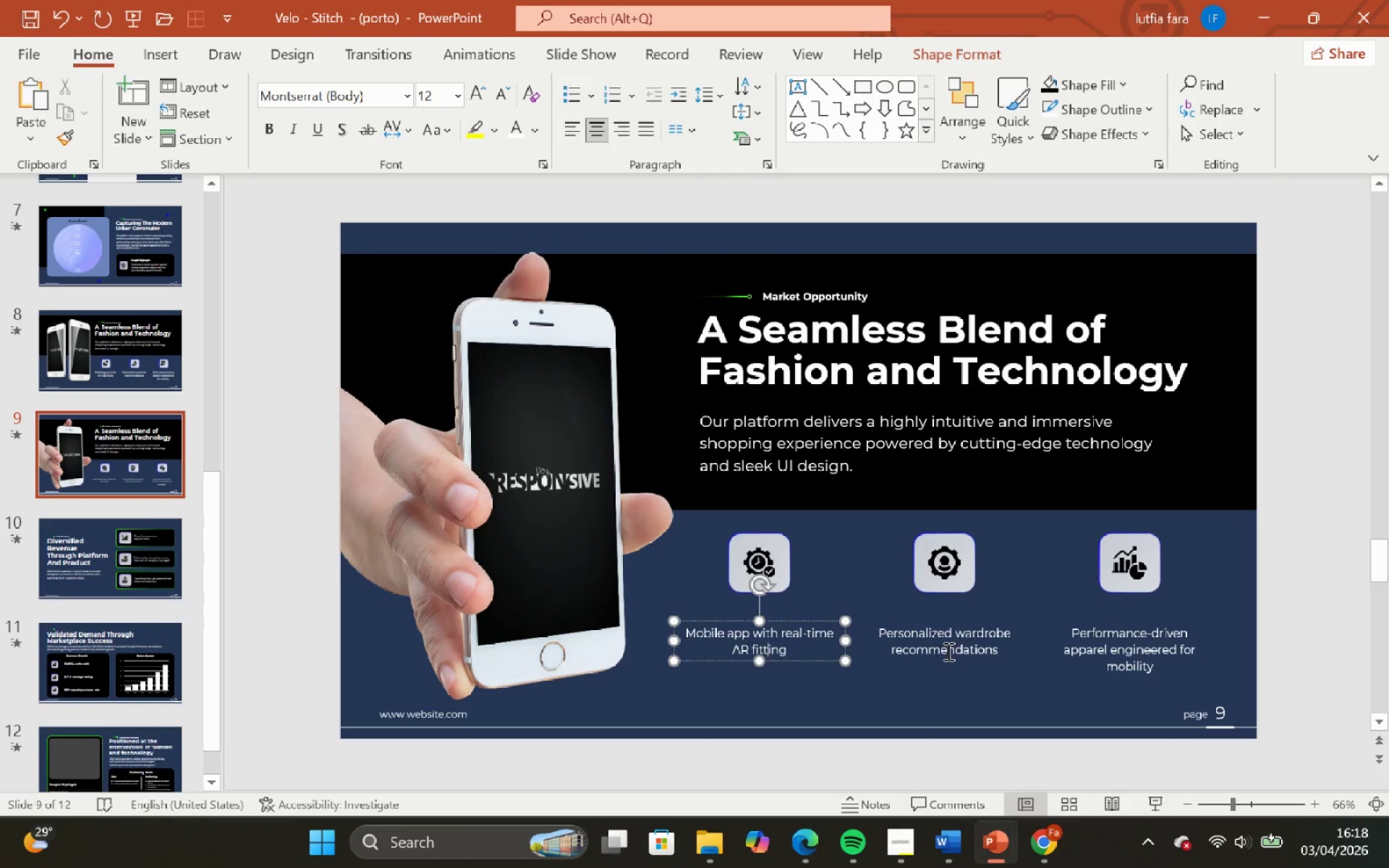 
hold_key(key=ShiftLeft, duration=0.78)
double_click([1121, 656])
 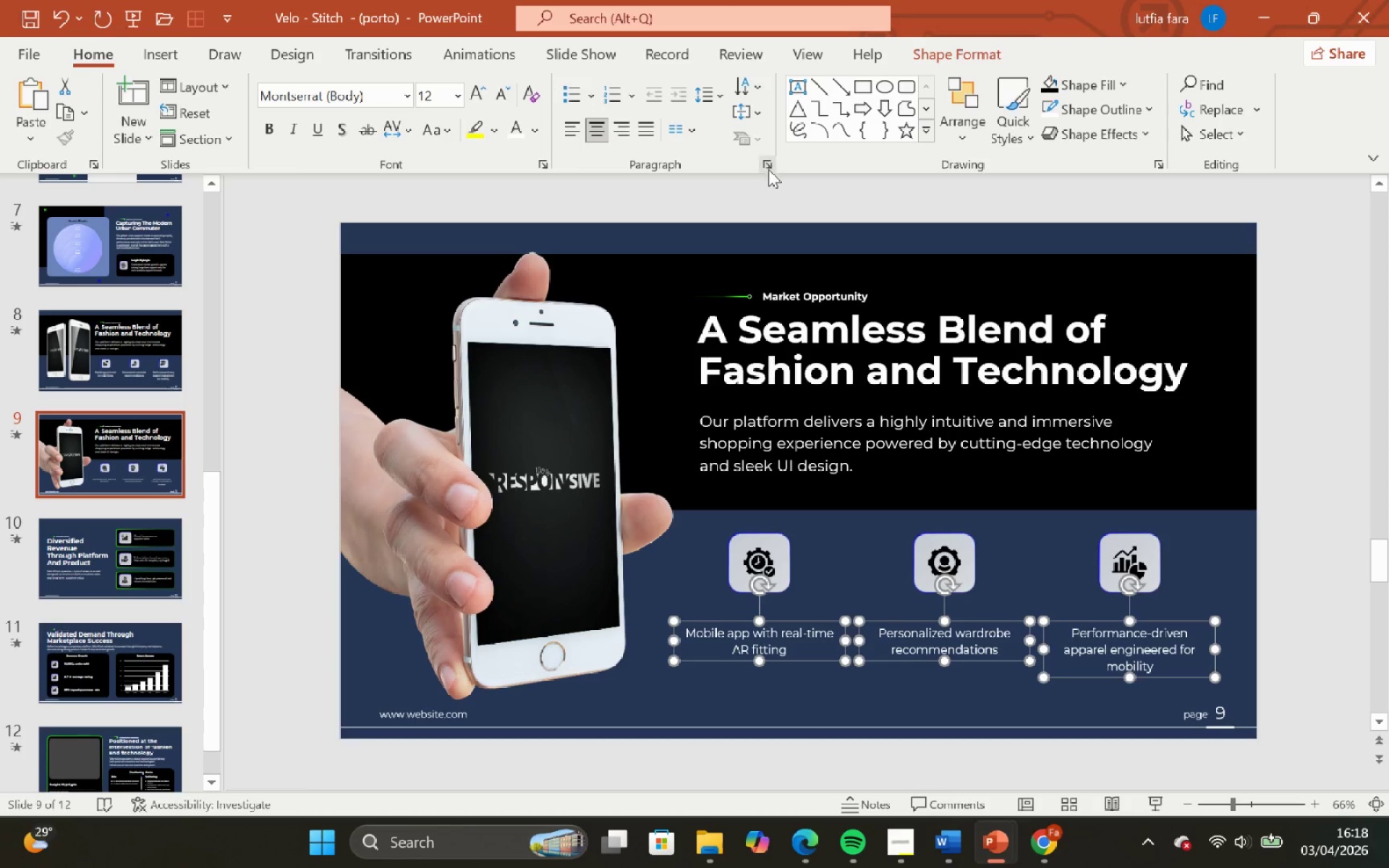 
left_click([768, 168])
 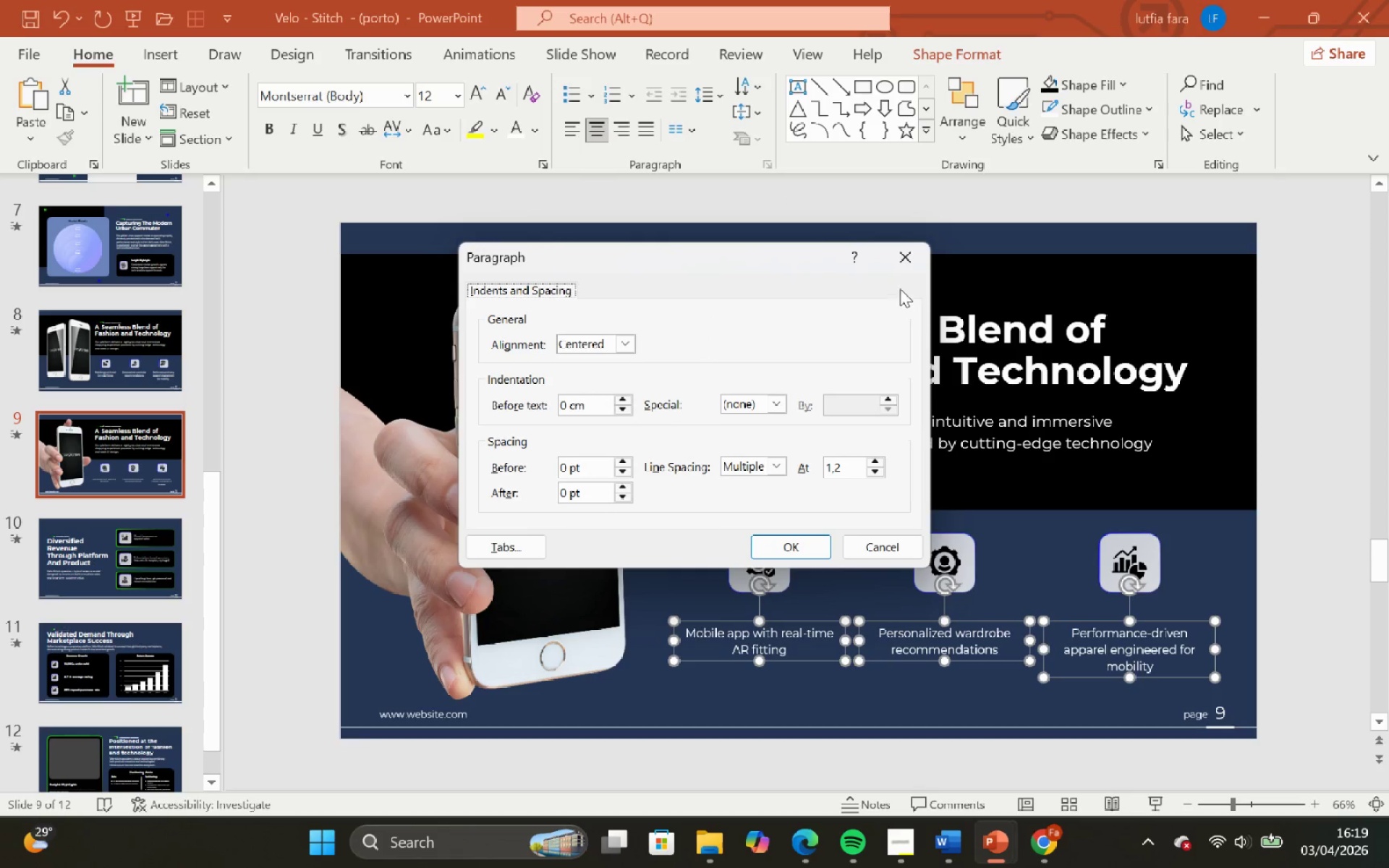 
left_click([903, 265])
 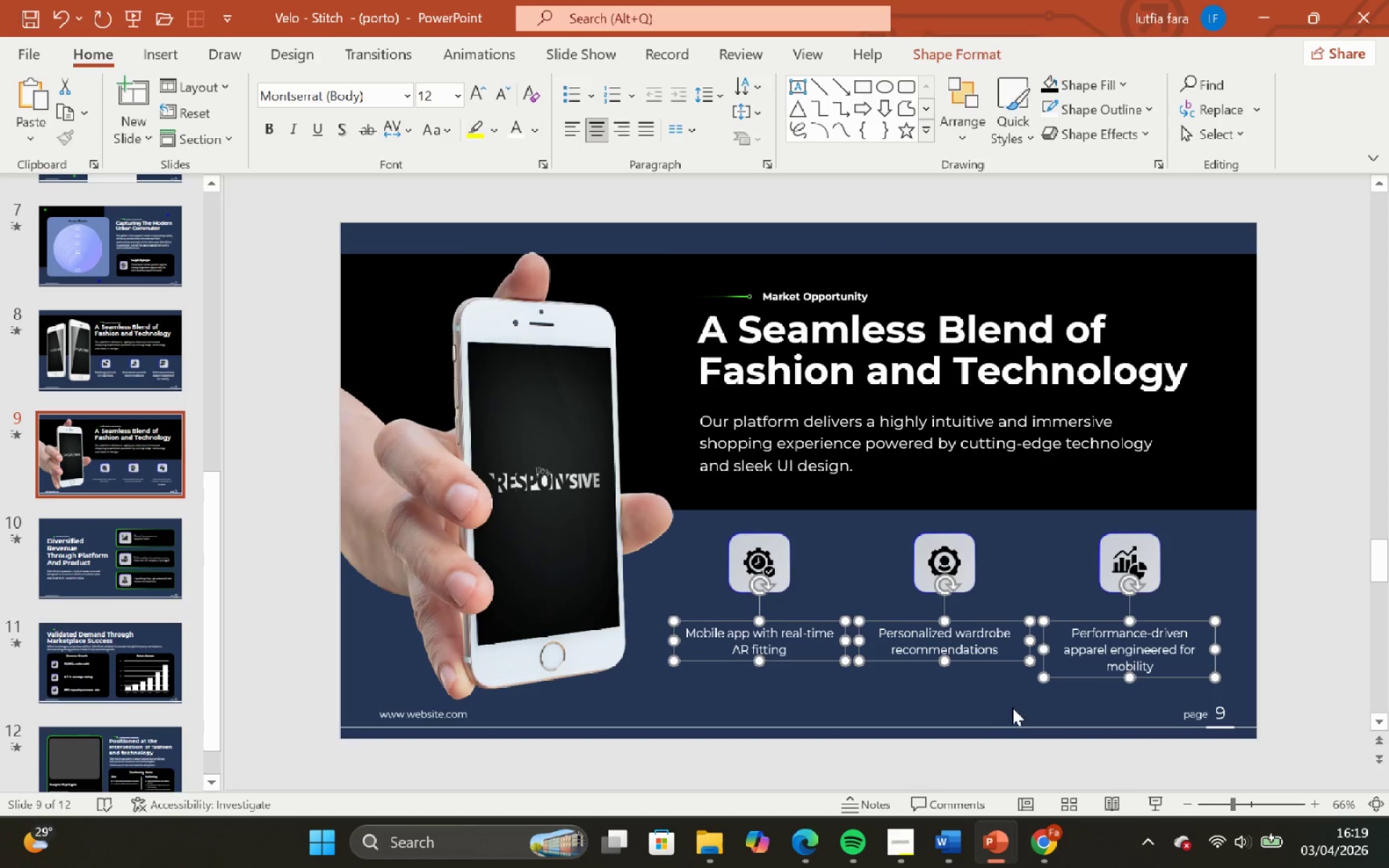 